 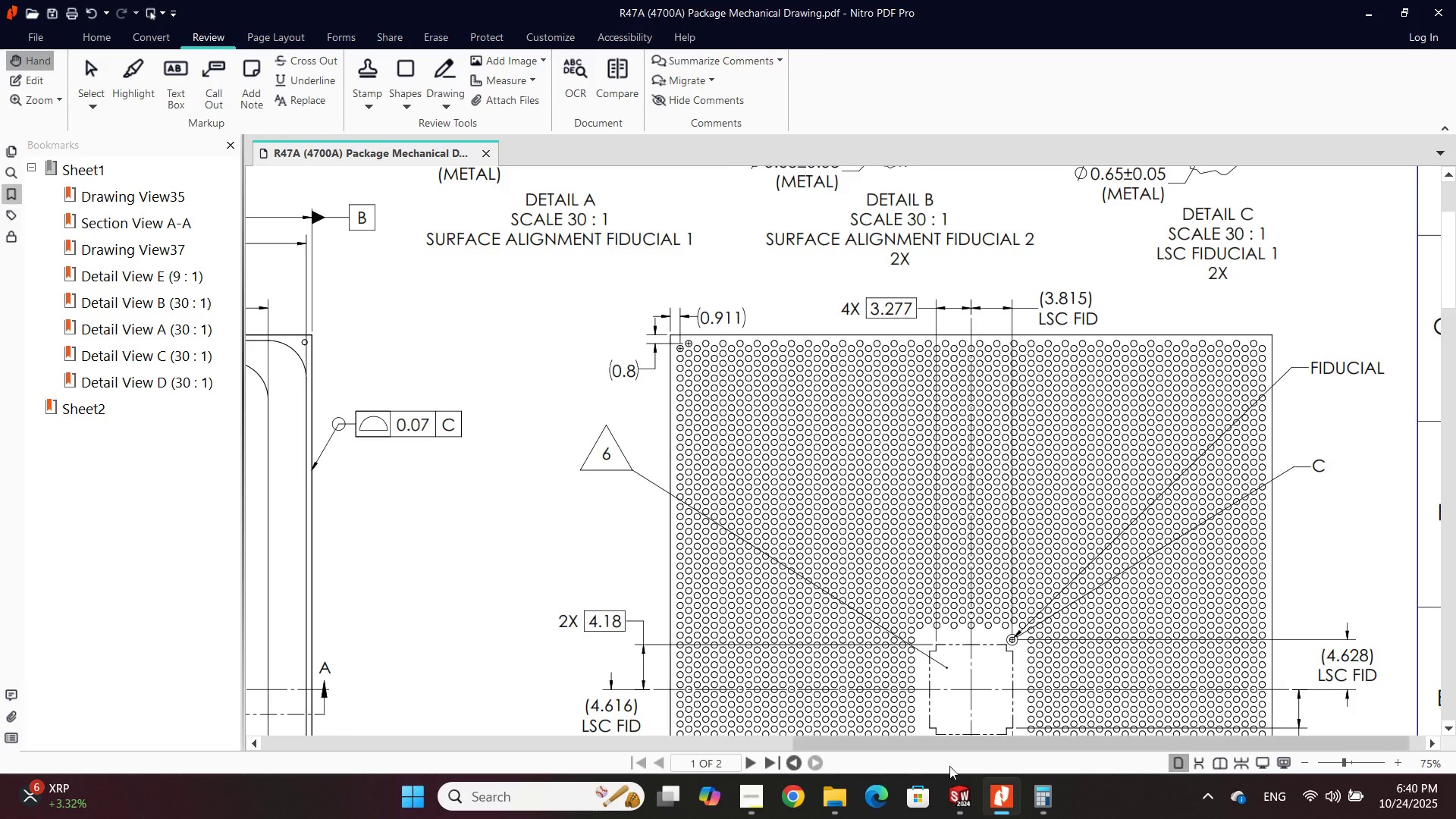 
scroll: coordinate [1068, 465], scroll_direction: down, amount: 13.0
 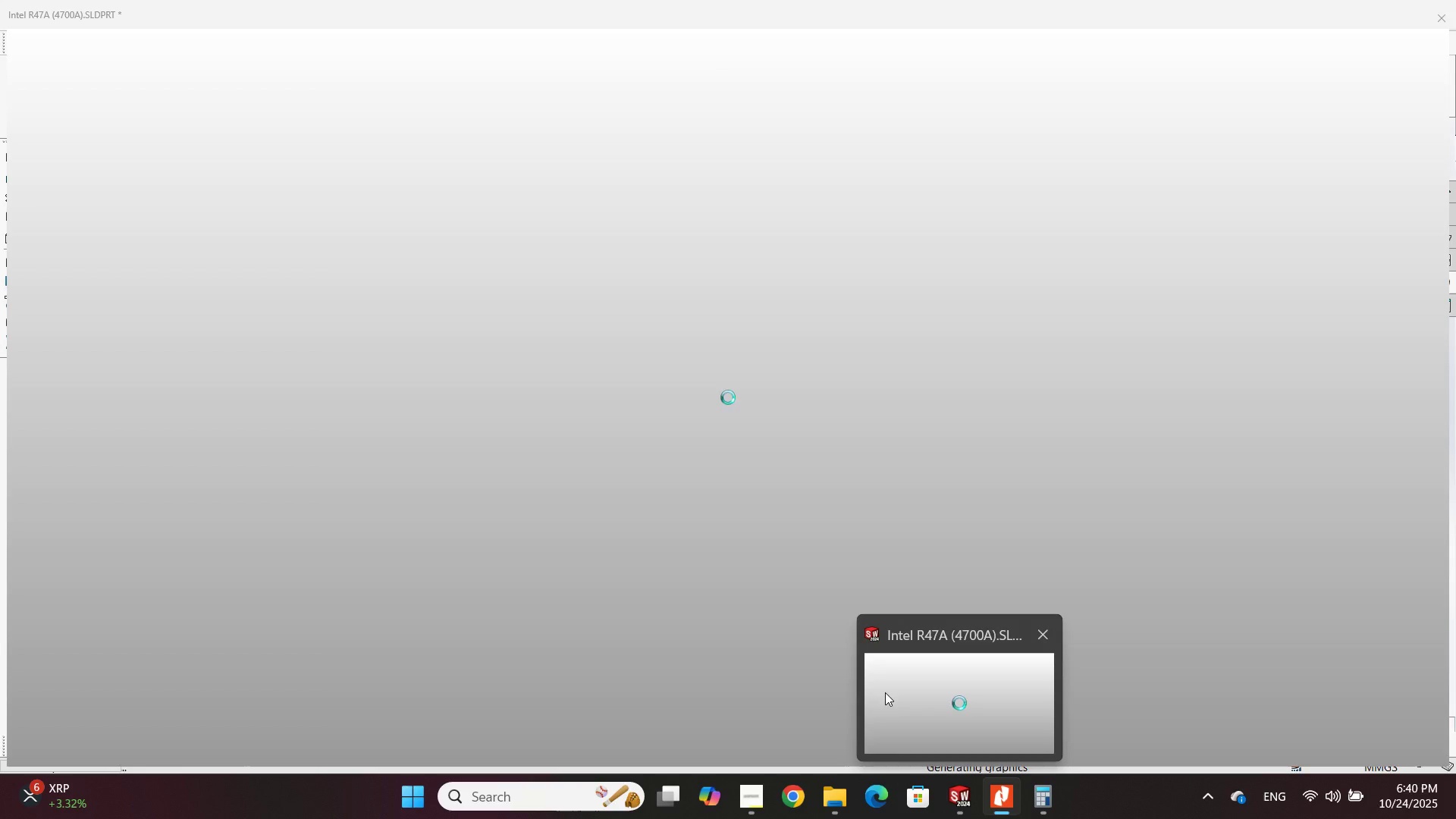 
scroll: coordinate [785, 403], scroll_direction: up, amount: 11.0
 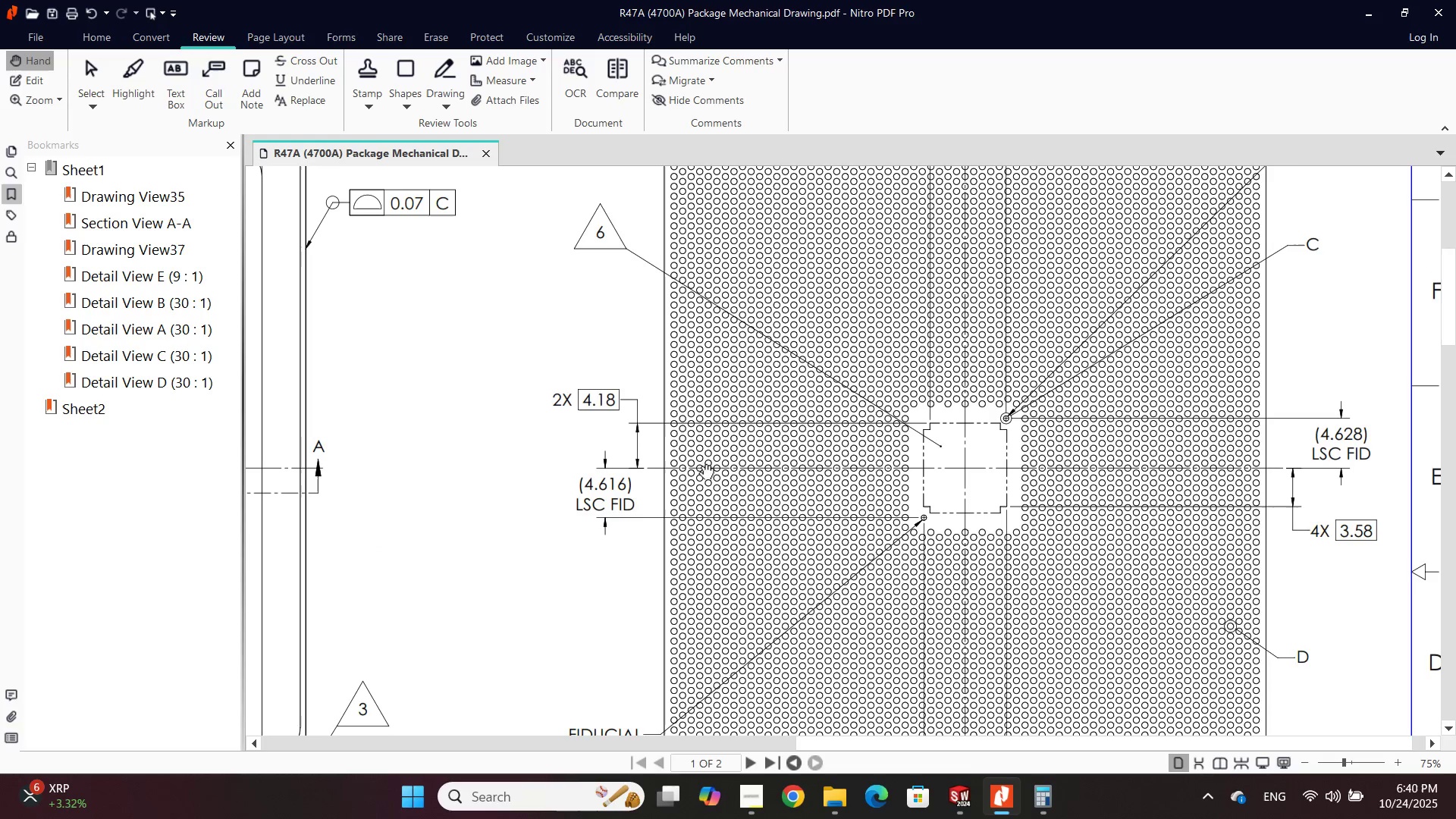 
left_click_drag(start_coordinate=[592, 519], to_coordinate=[1370, 488])
 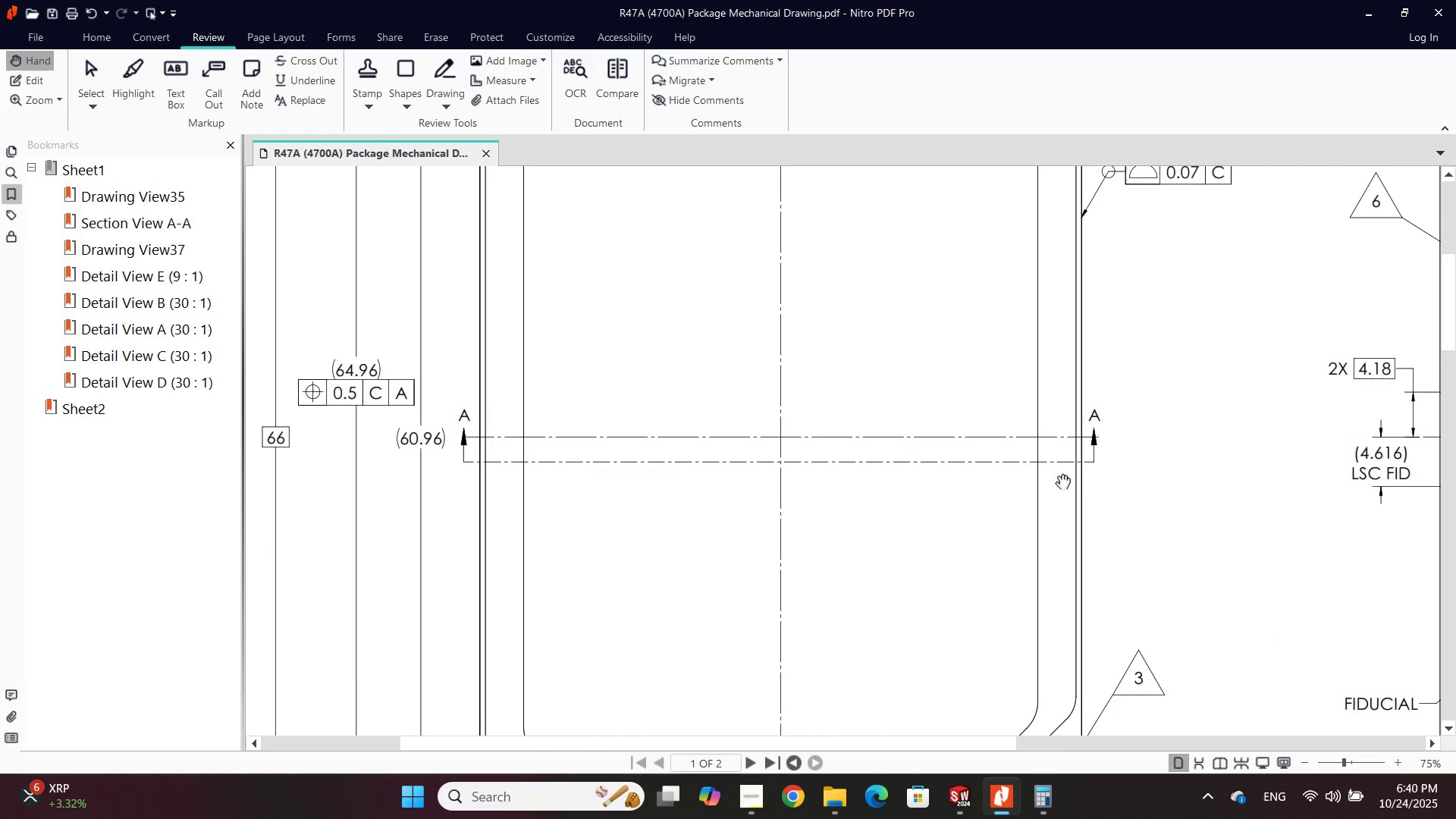 
scroll: coordinate [982, 488], scroll_direction: down, amount: 3.0
 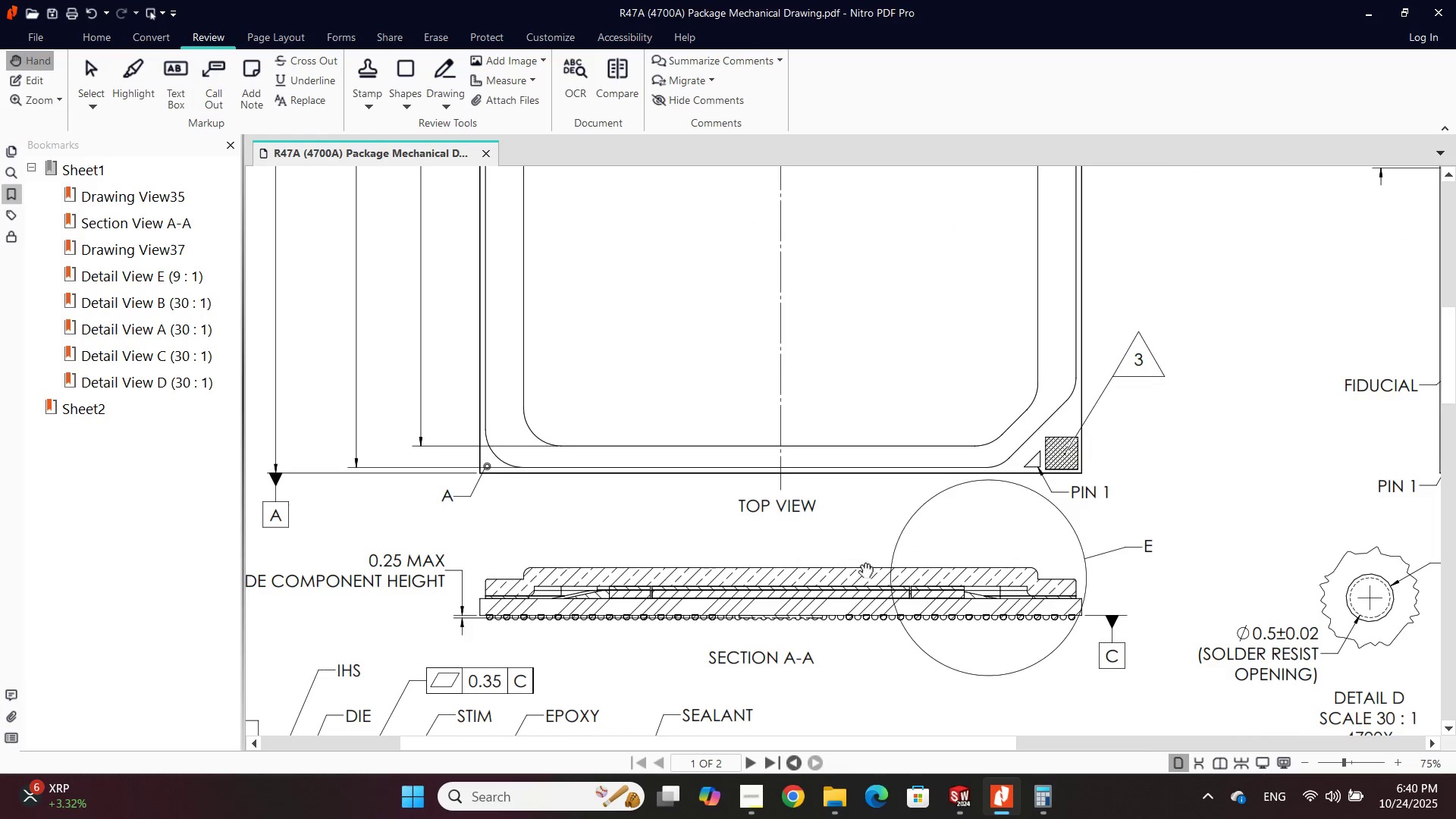 
left_click_drag(start_coordinate=[841, 573], to_coordinate=[836, 221])
 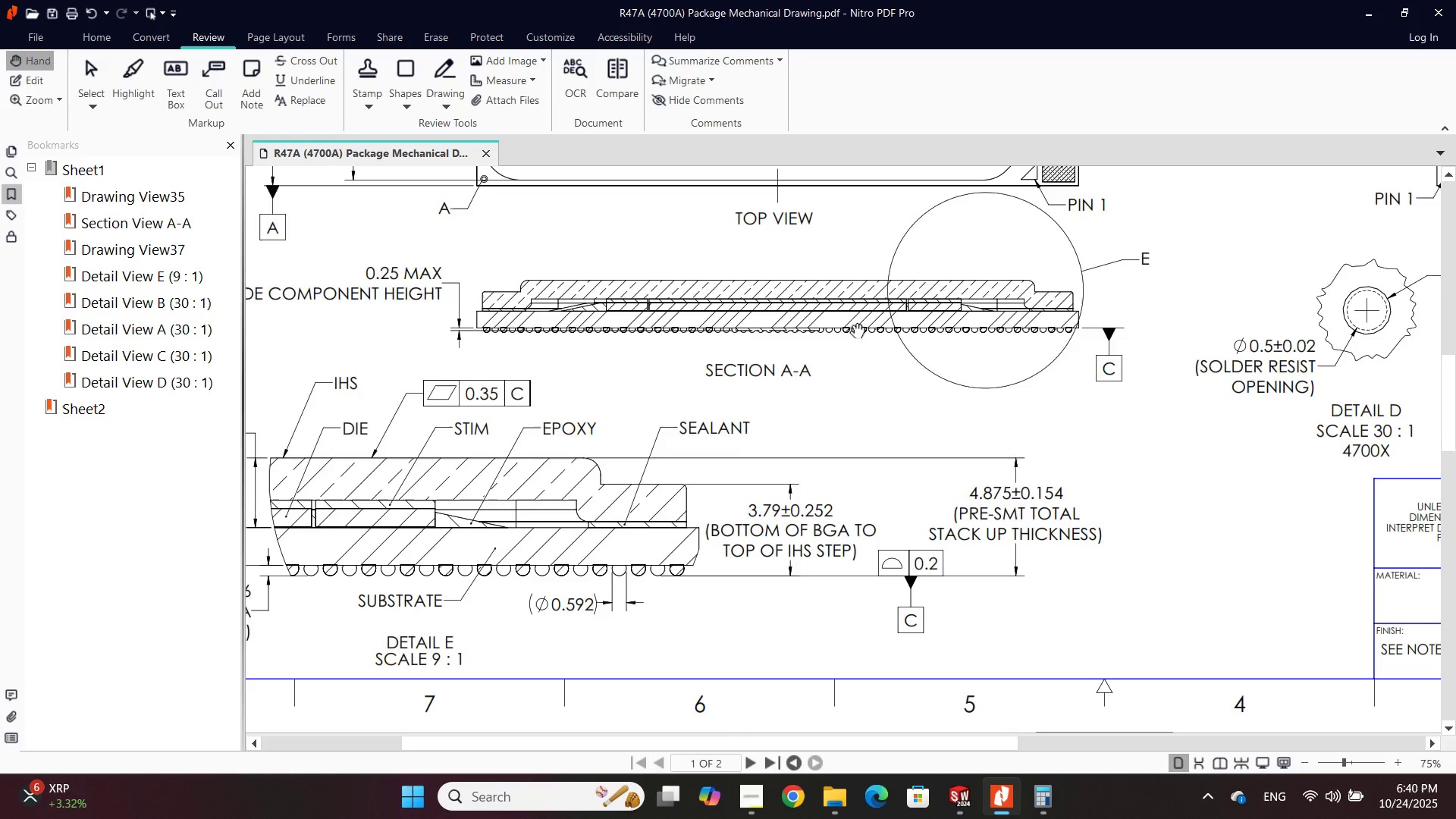 
scroll: coordinate [868, 382], scroll_direction: none, amount: 0.0
 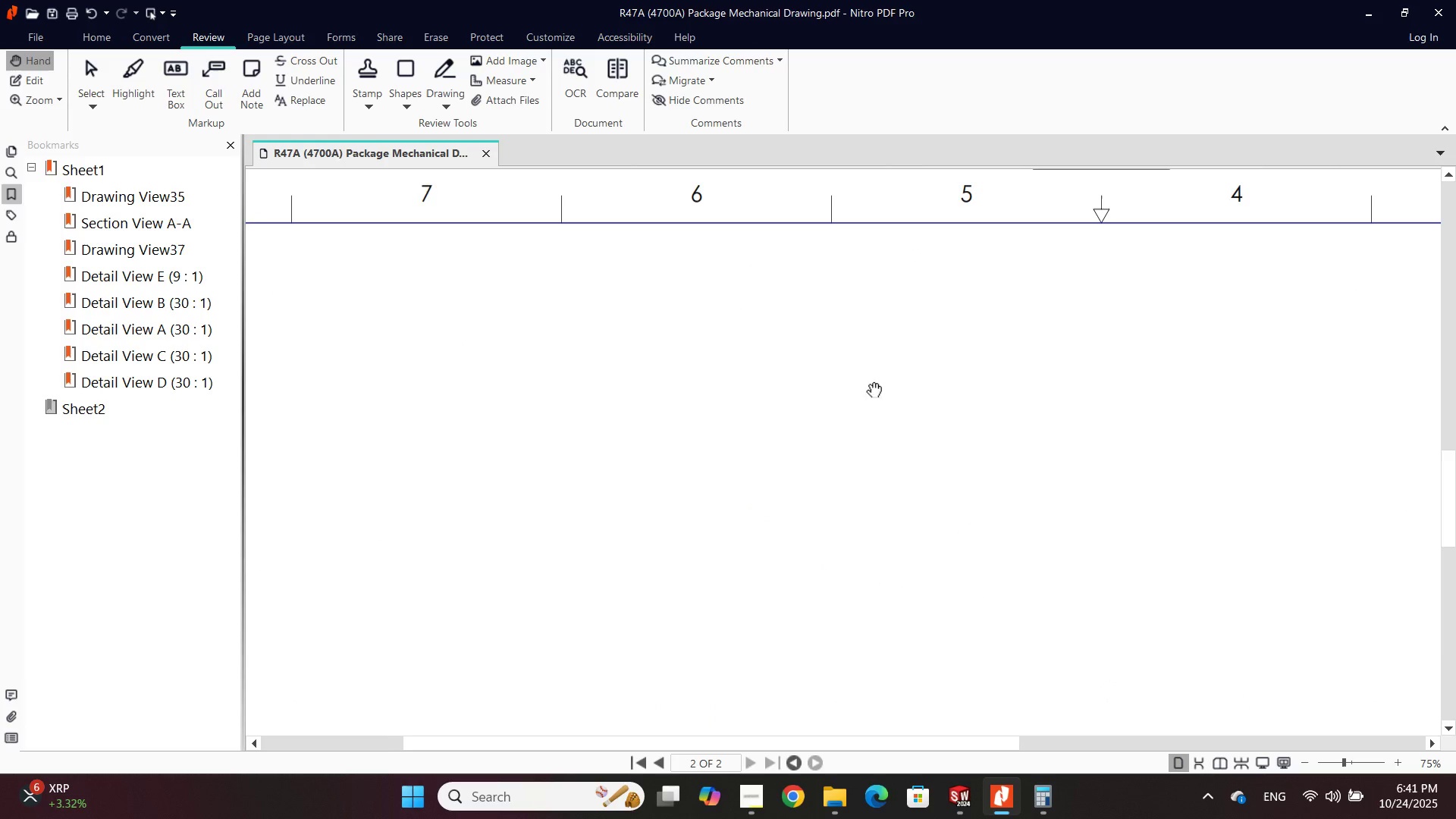 
scroll: coordinate [956, 387], scroll_direction: up, amount: 9.0
 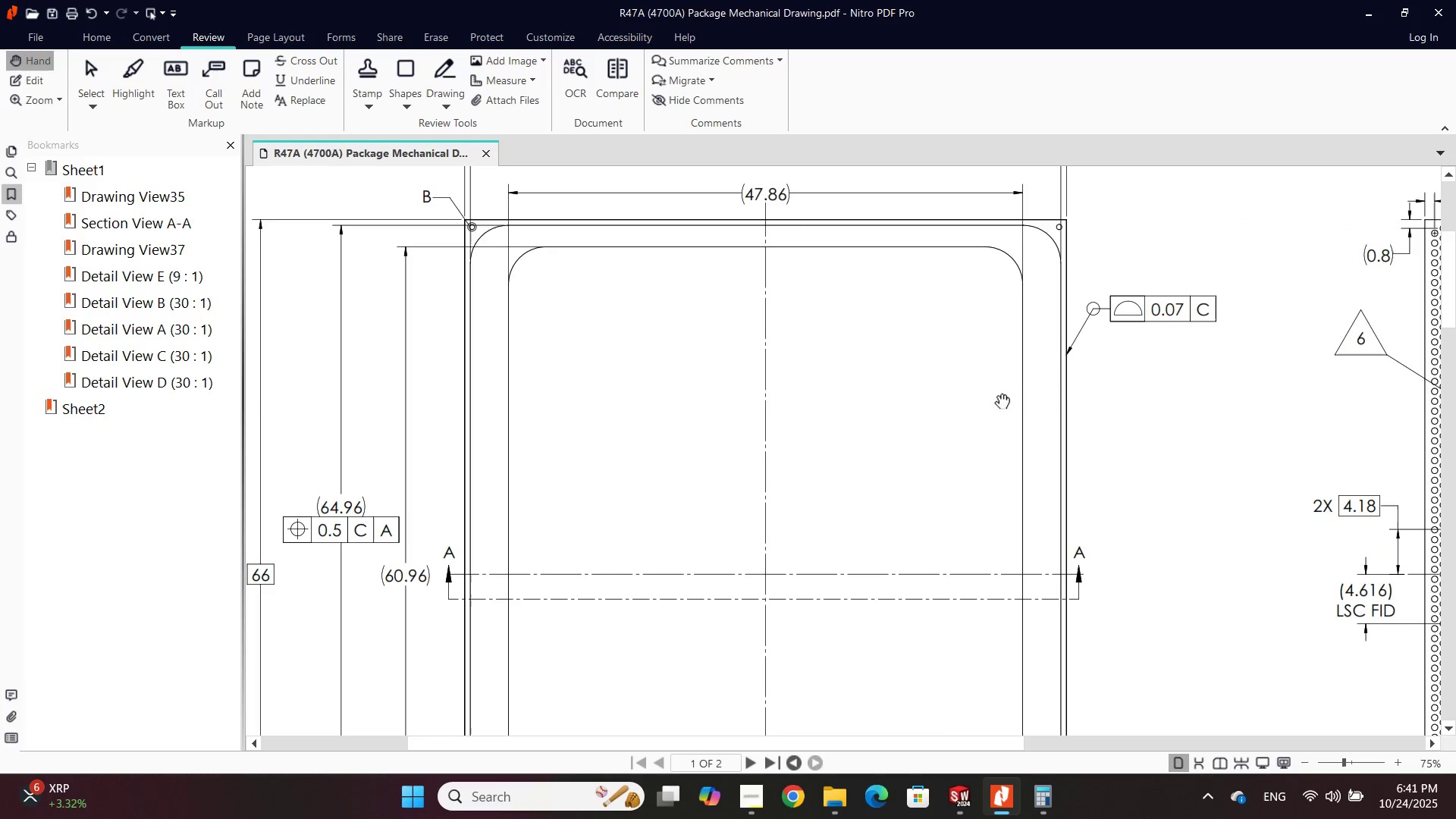 
left_click_drag(start_coordinate=[1034, 394], to_coordinate=[488, 387])
 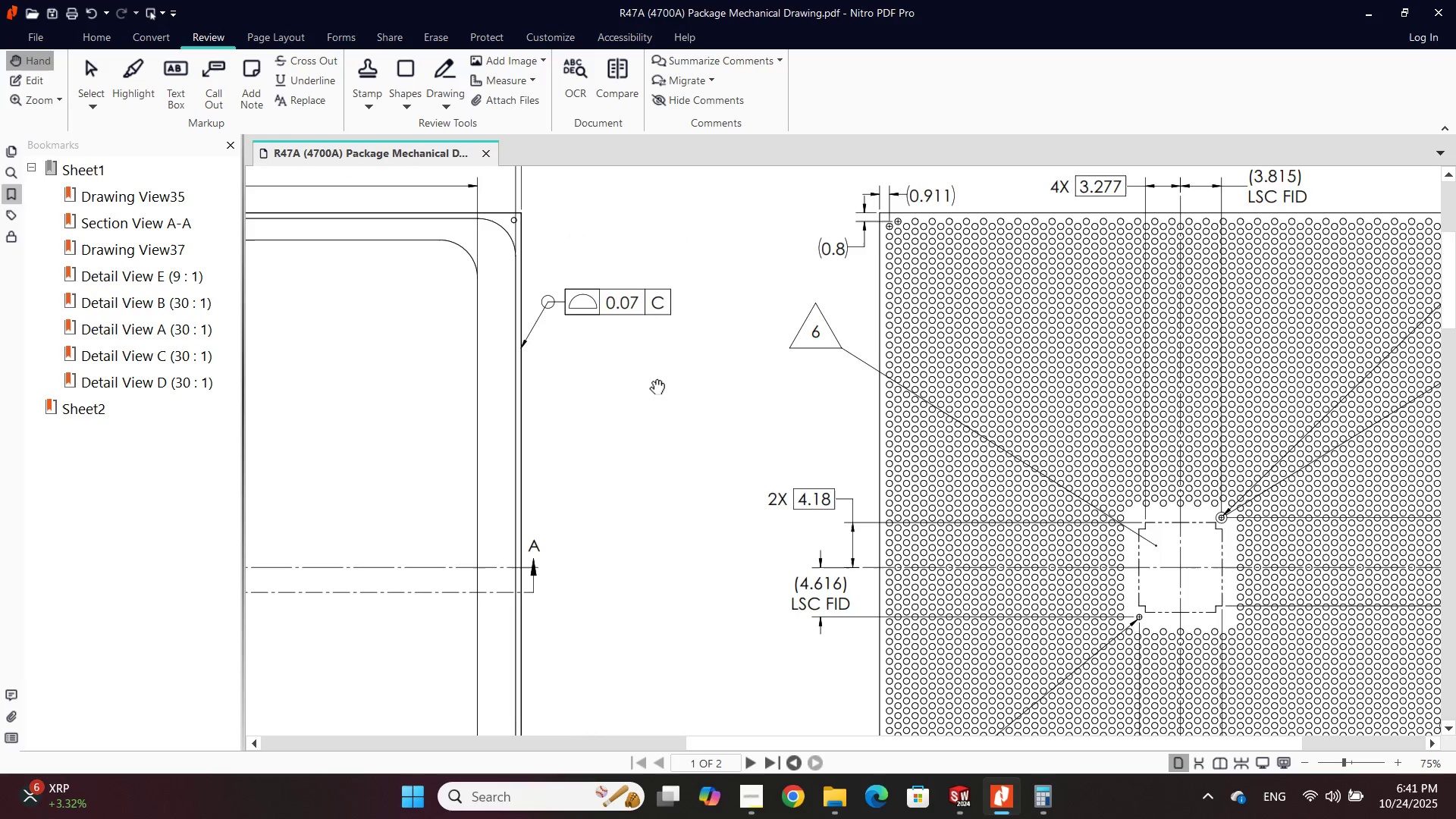 
scroll: coordinate [1198, 406], scroll_direction: down, amount: 6.0
 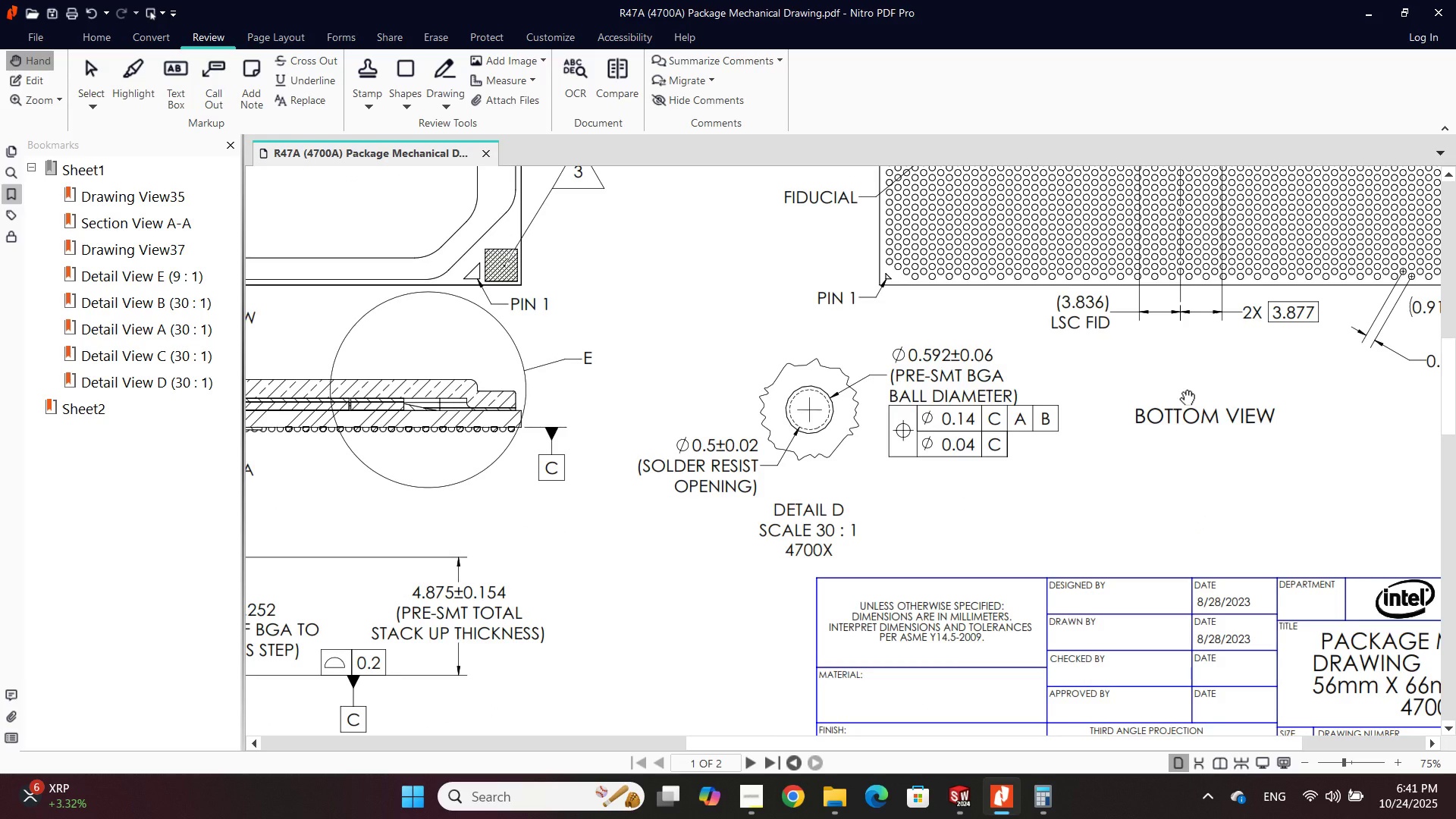 
scroll: coordinate [1178, 386], scroll_direction: up, amount: 2.0
 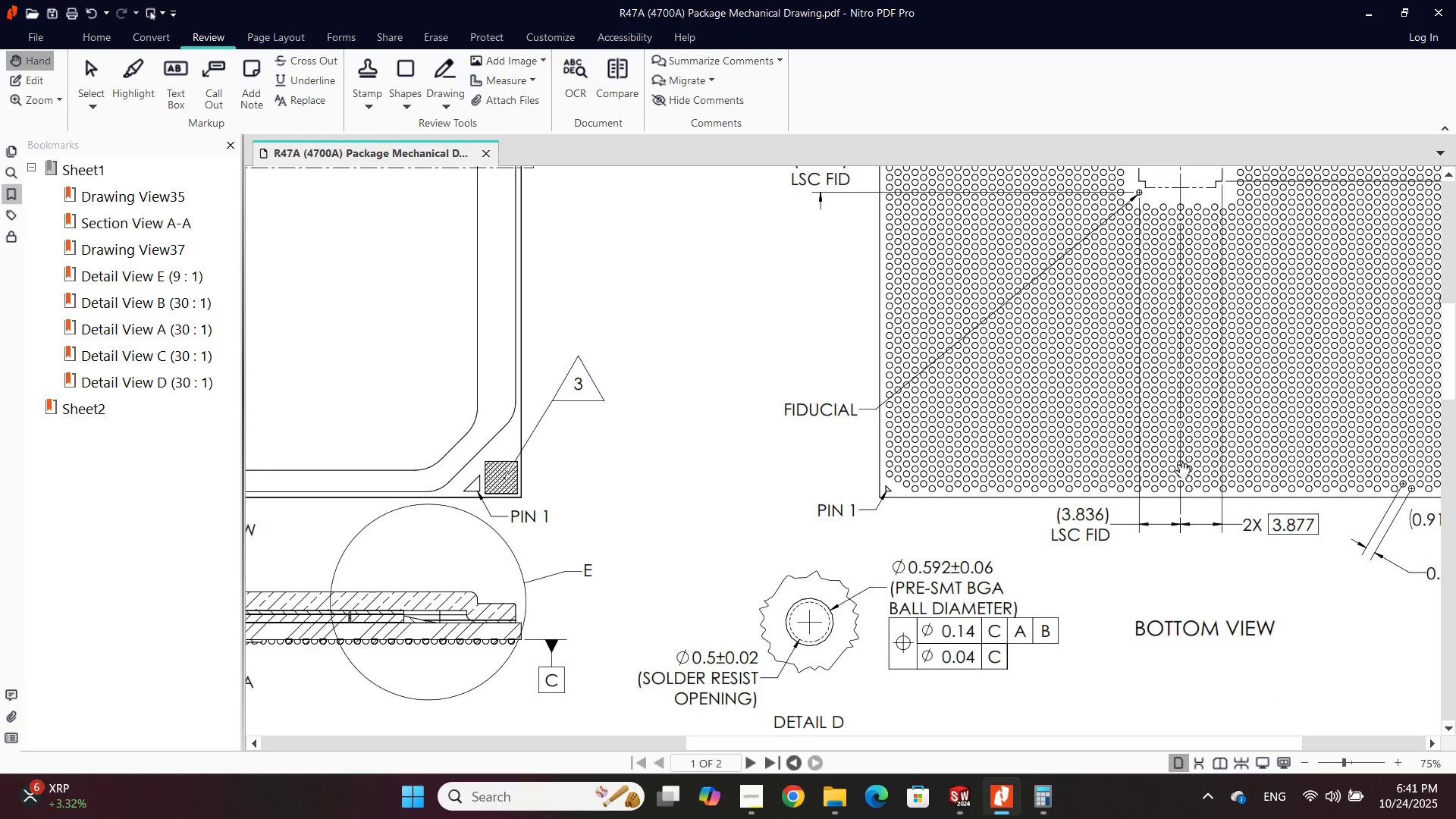 
left_click_drag(start_coordinate=[1113, 461], to_coordinate=[652, 602])
 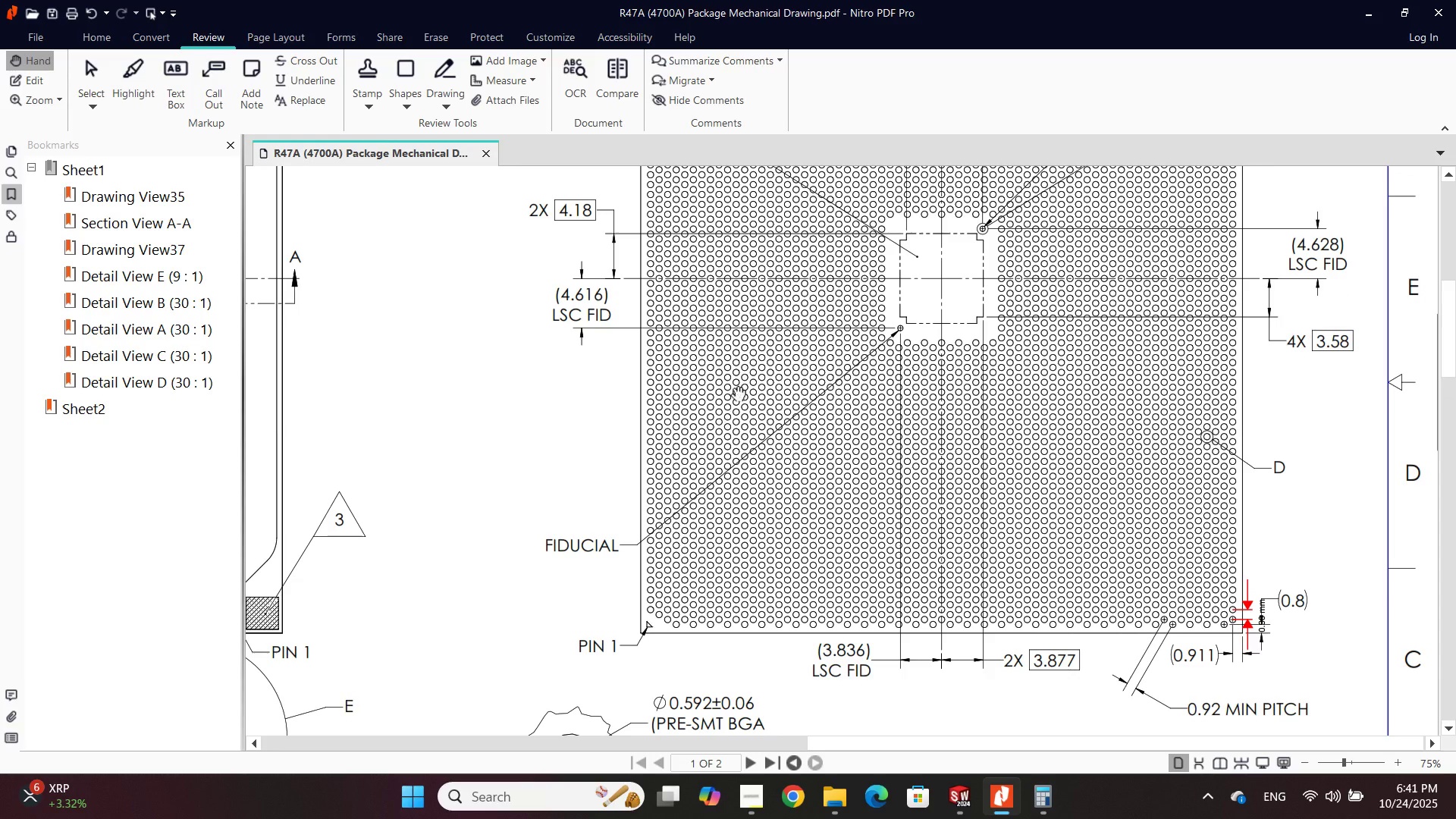 
left_click_drag(start_coordinate=[745, 351], to_coordinate=[726, 519])
 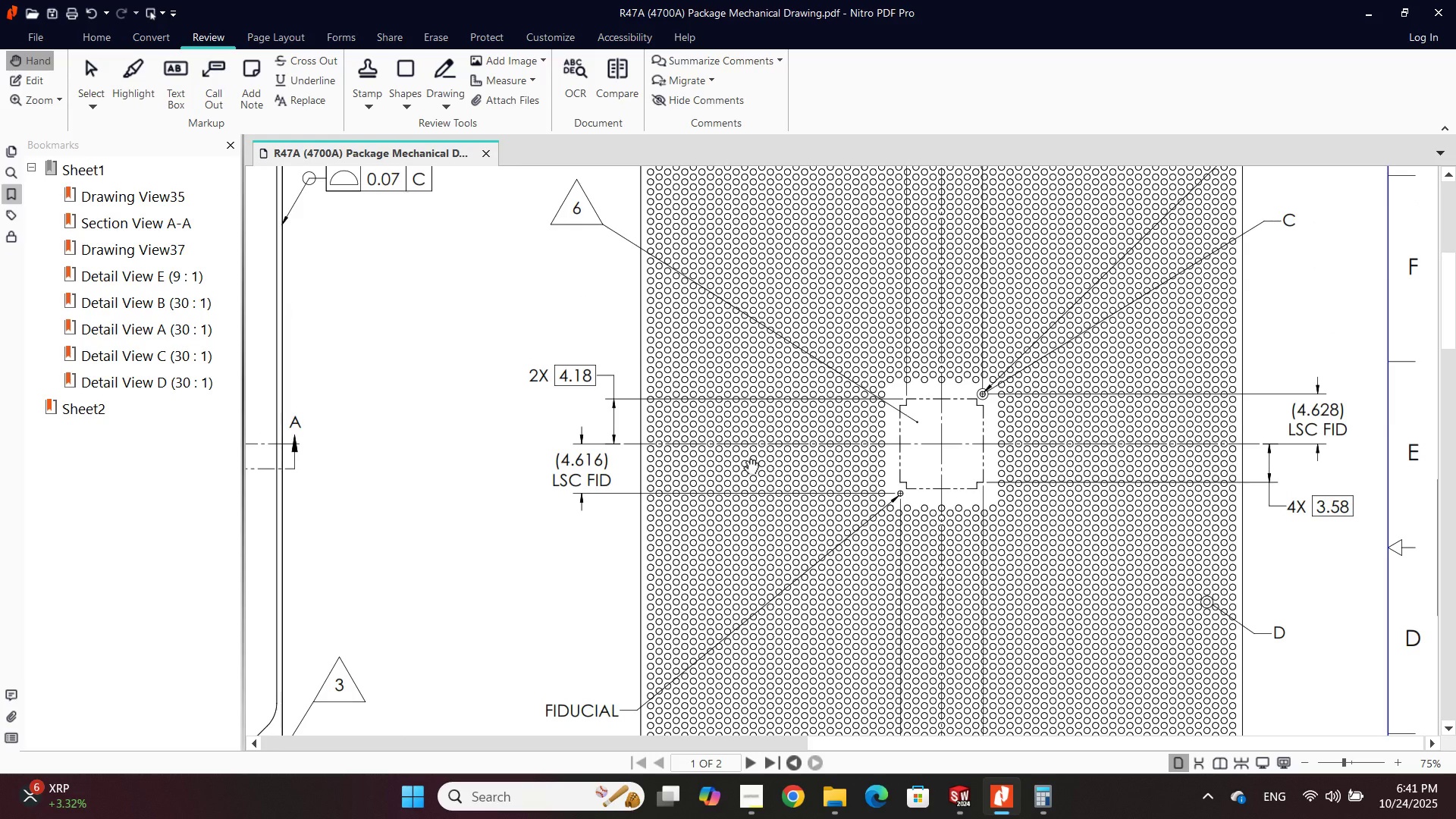 
left_click_drag(start_coordinate=[744, 444], to_coordinate=[718, 447])
 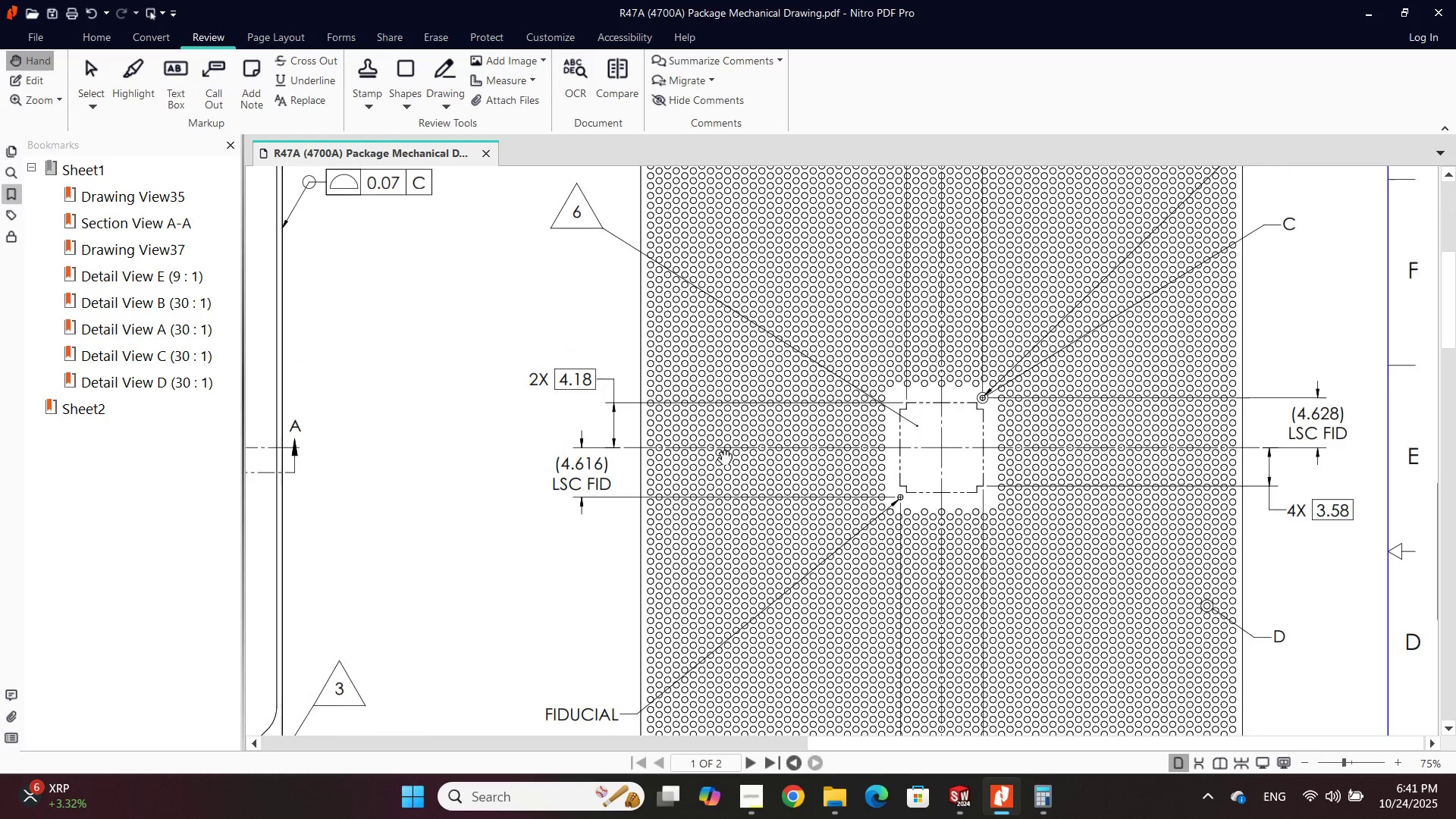 
left_click_drag(start_coordinate=[792, 419], to_coordinate=[783, 646])
 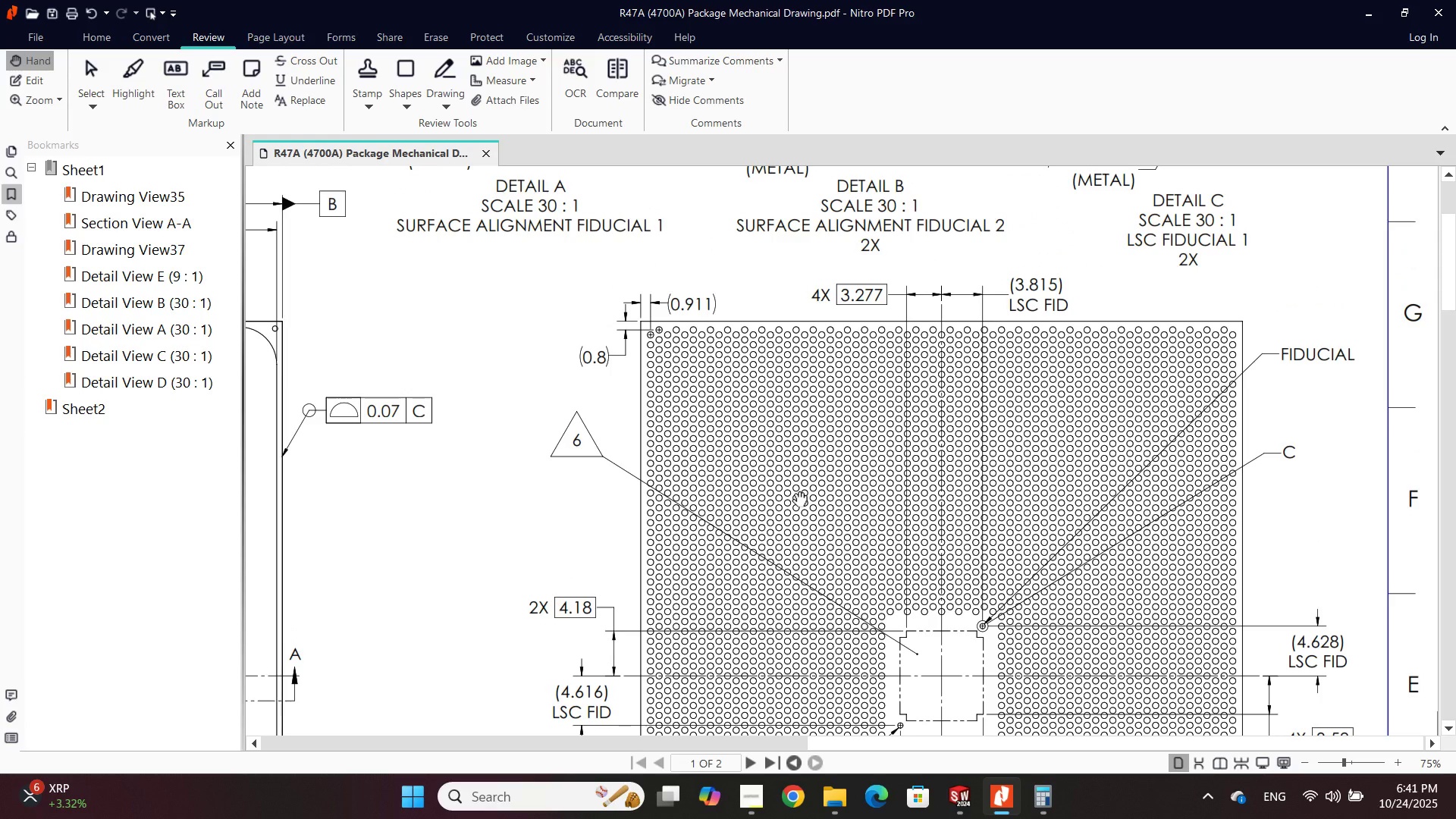 
wait(8.8)
 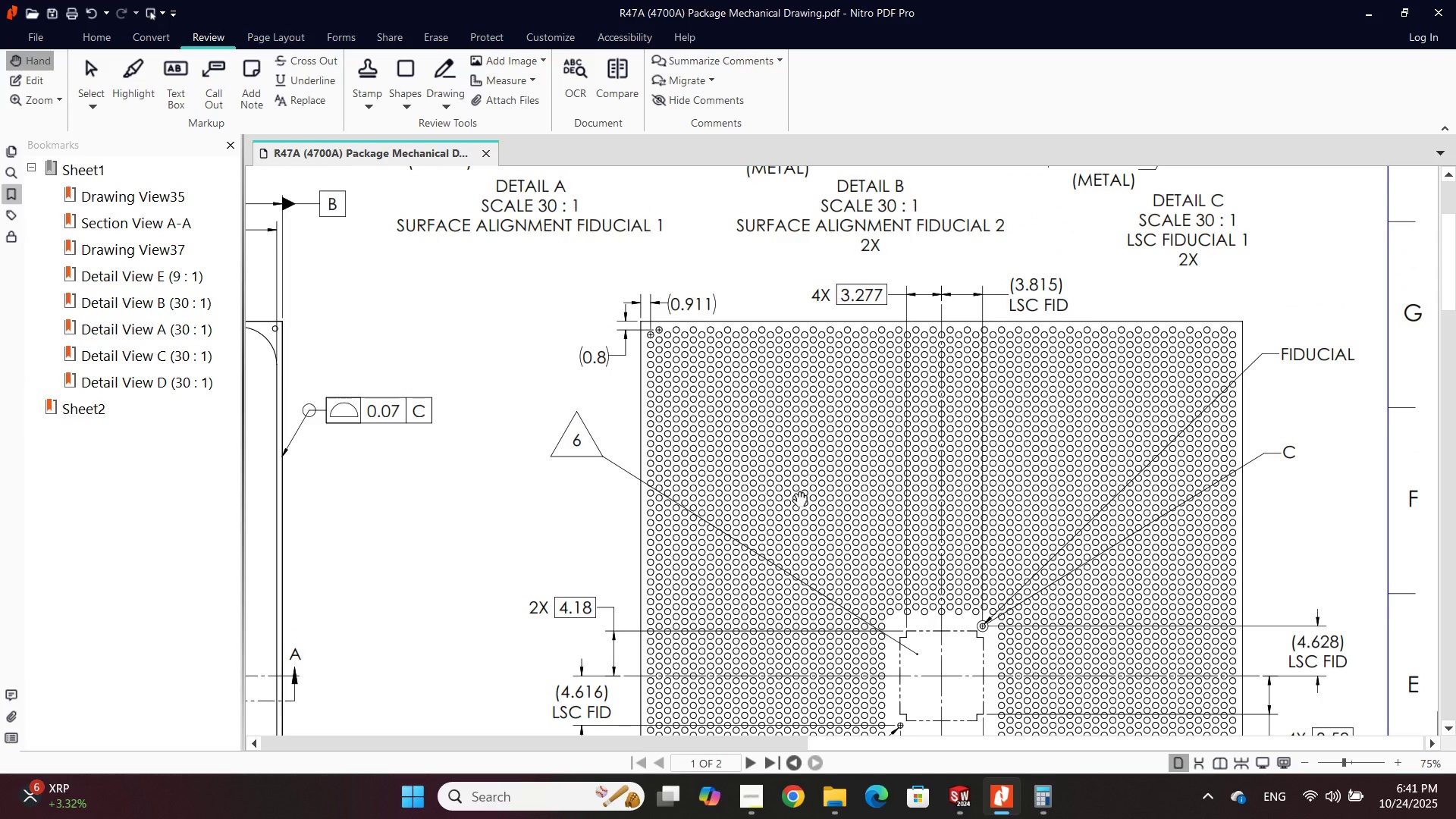 
left_click_drag(start_coordinate=[795, 491], to_coordinate=[796, 564])
 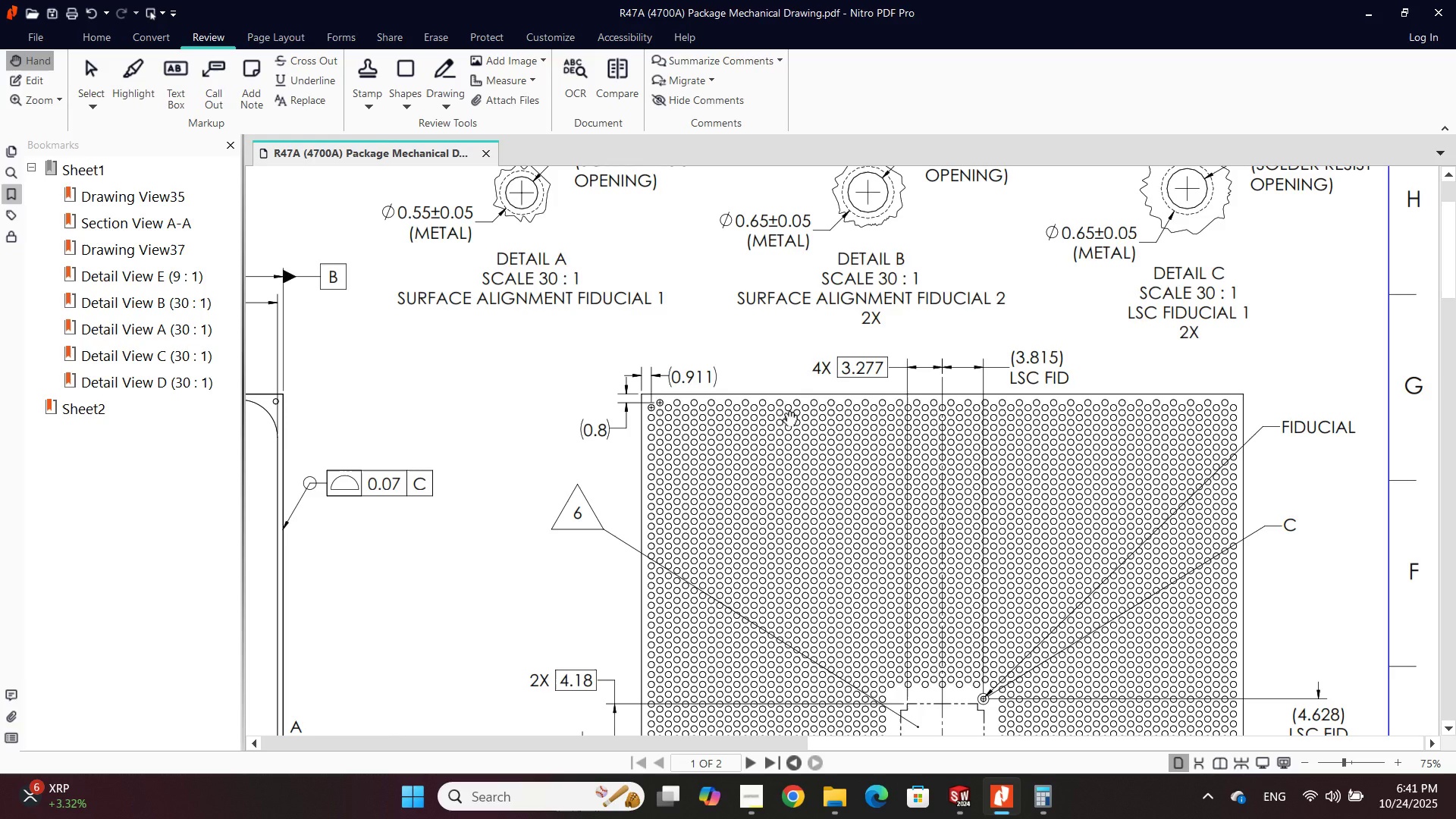 
wait(21.36)
 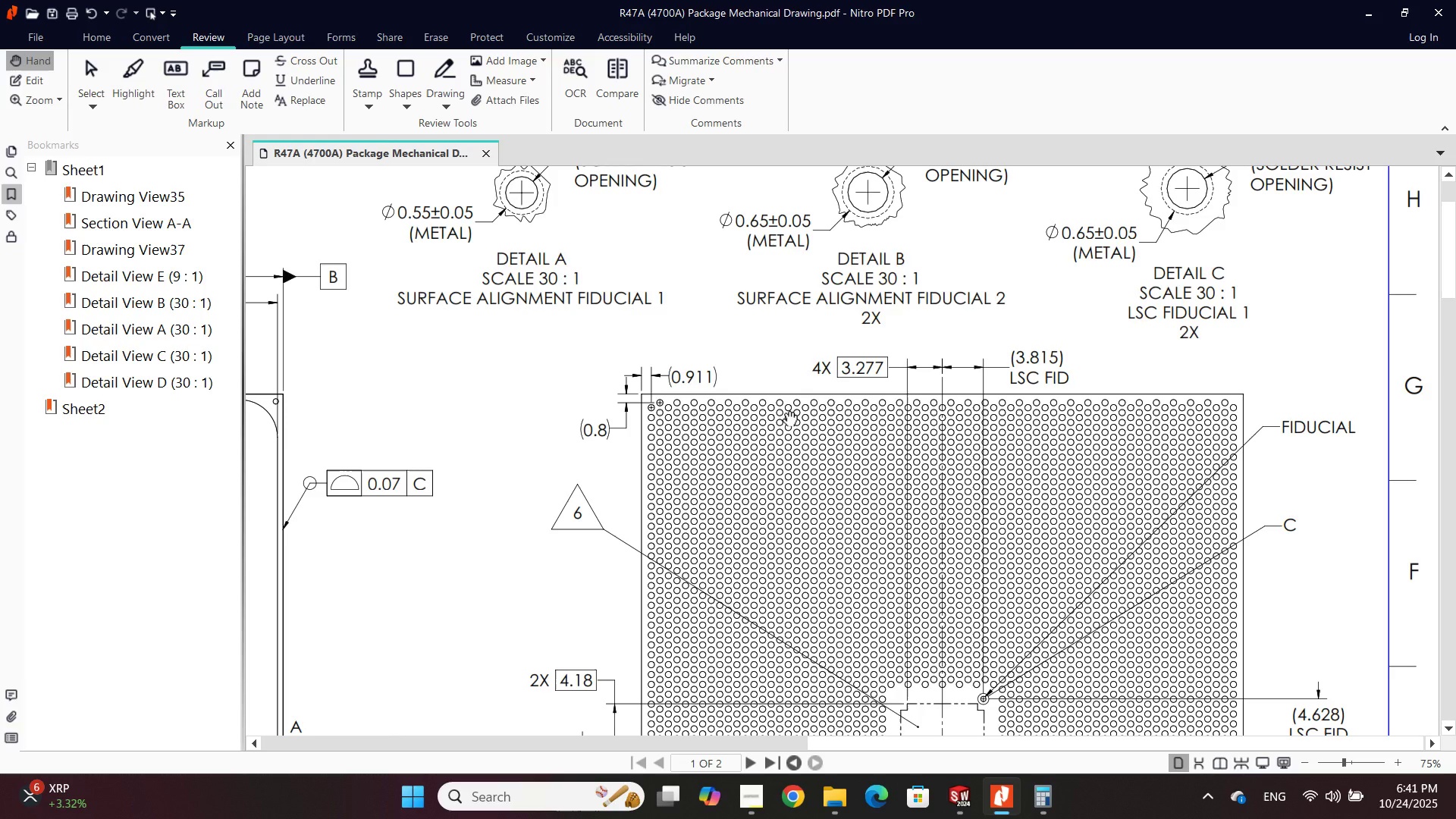 
left_click_drag(start_coordinate=[758, 378], to_coordinate=[770, 548])
 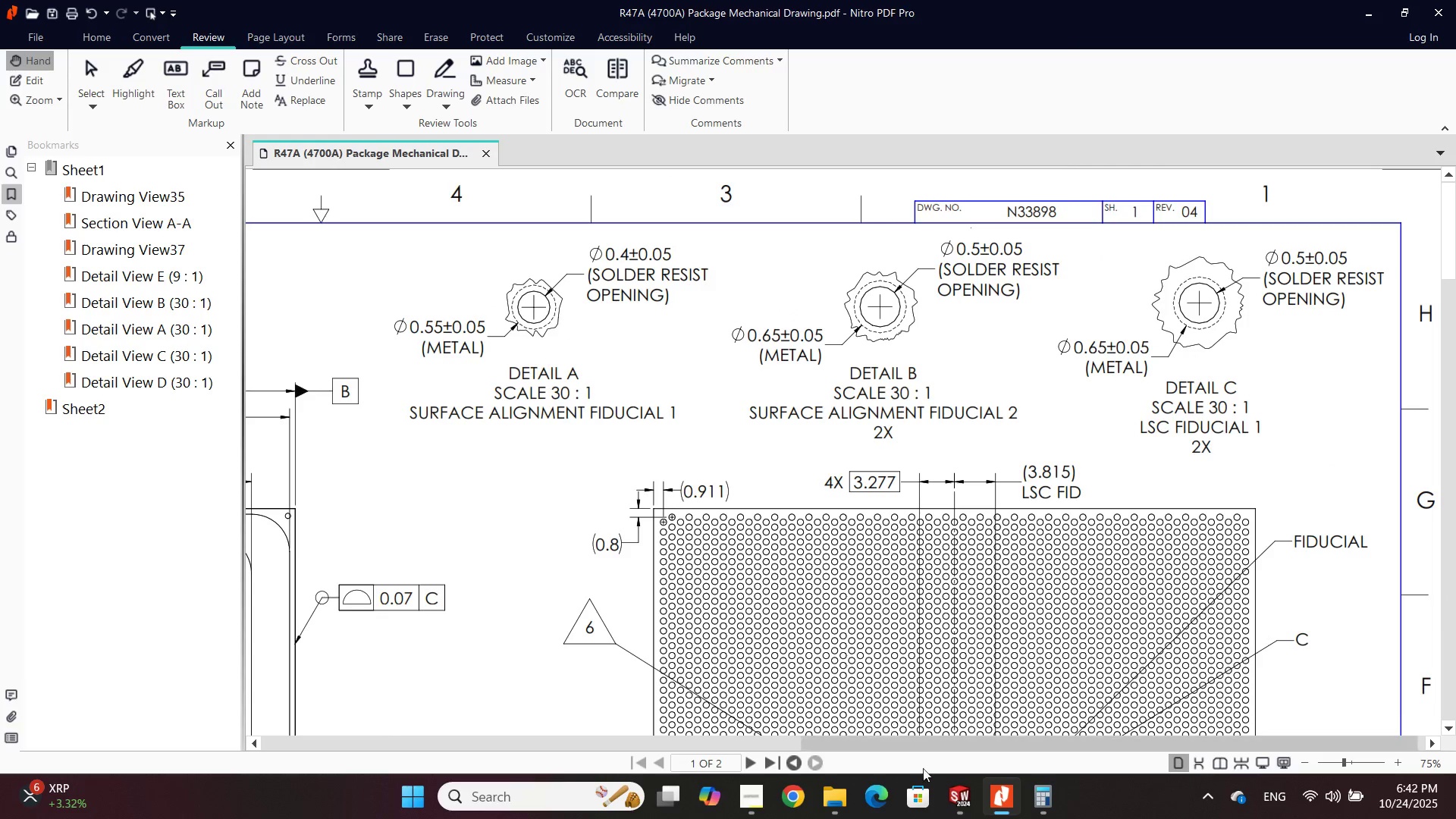 
mouse_move([963, 800])
 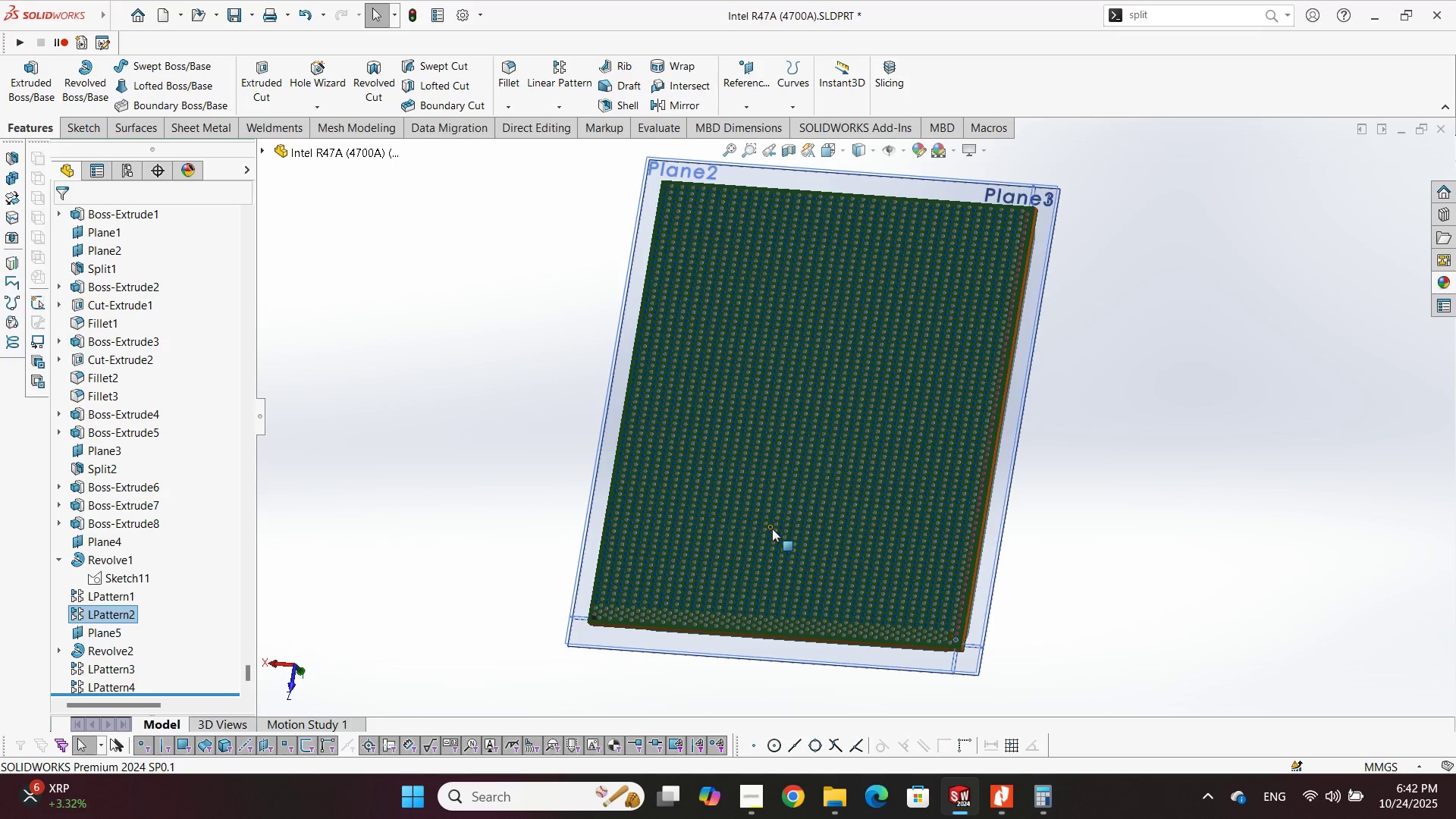 
scroll: coordinate [815, 495], scroll_direction: down, amount: 1.0
 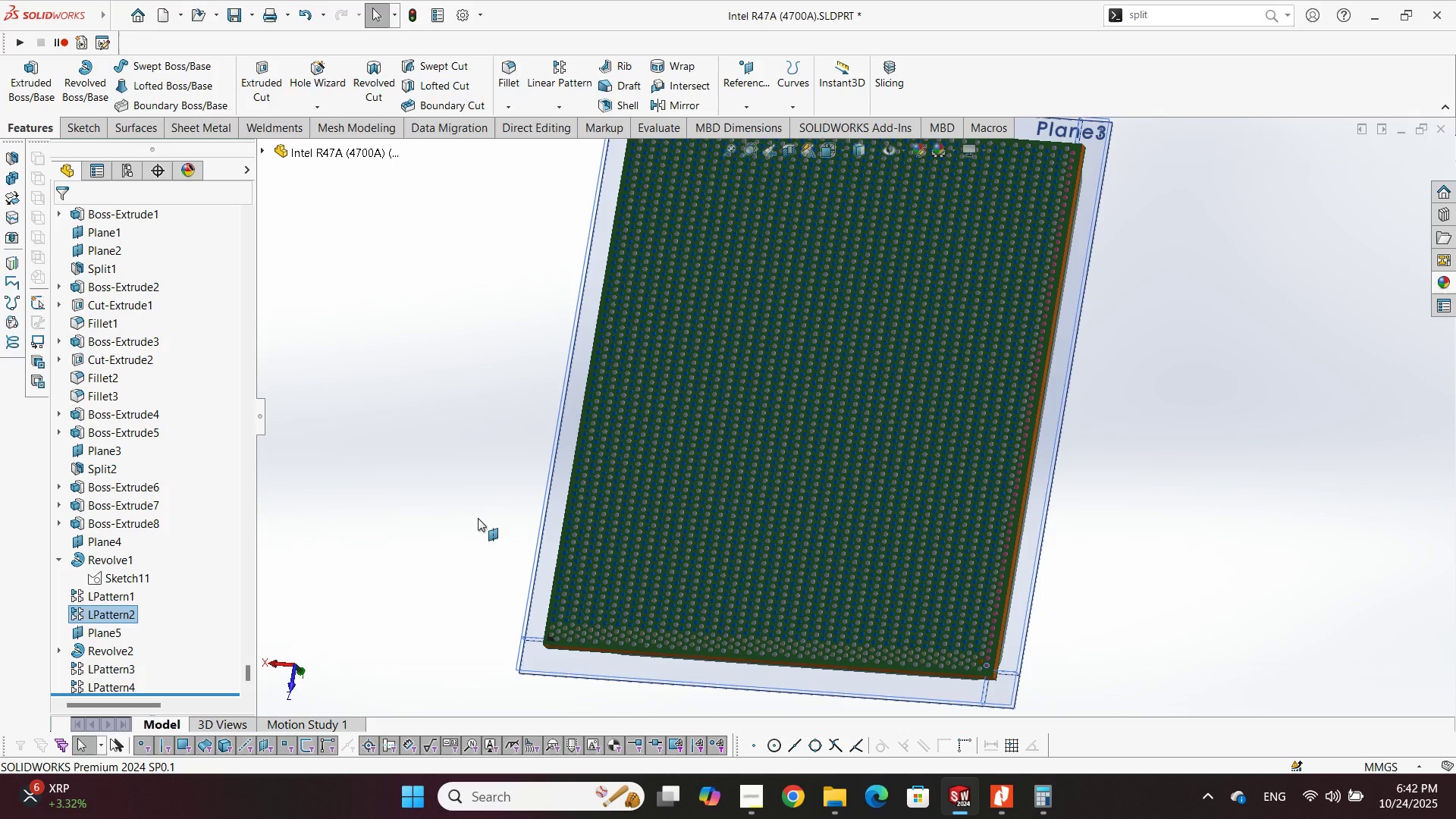 
wait(5.52)
 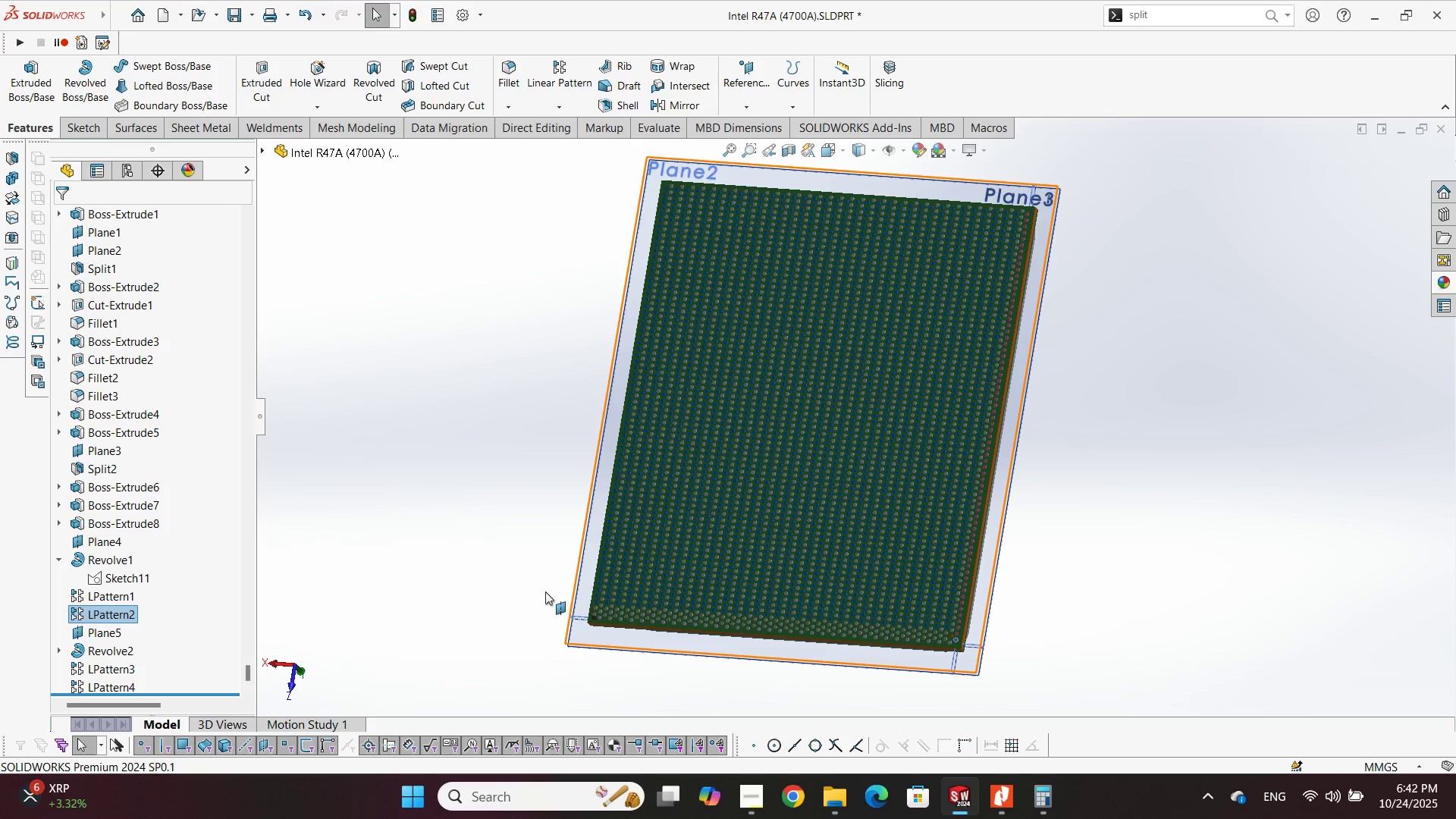 
left_click([408, 482])
 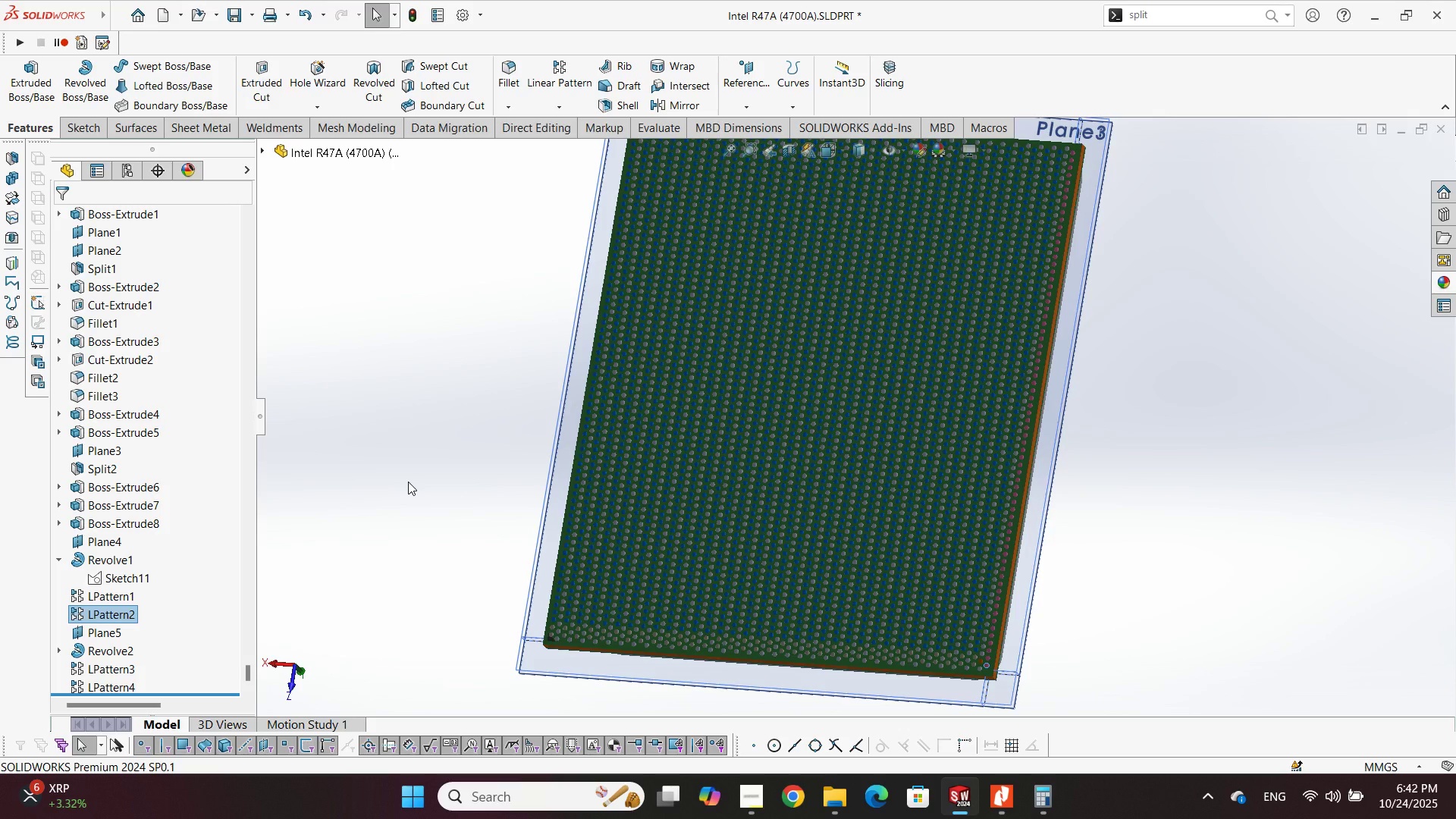 
key(Control+S)
 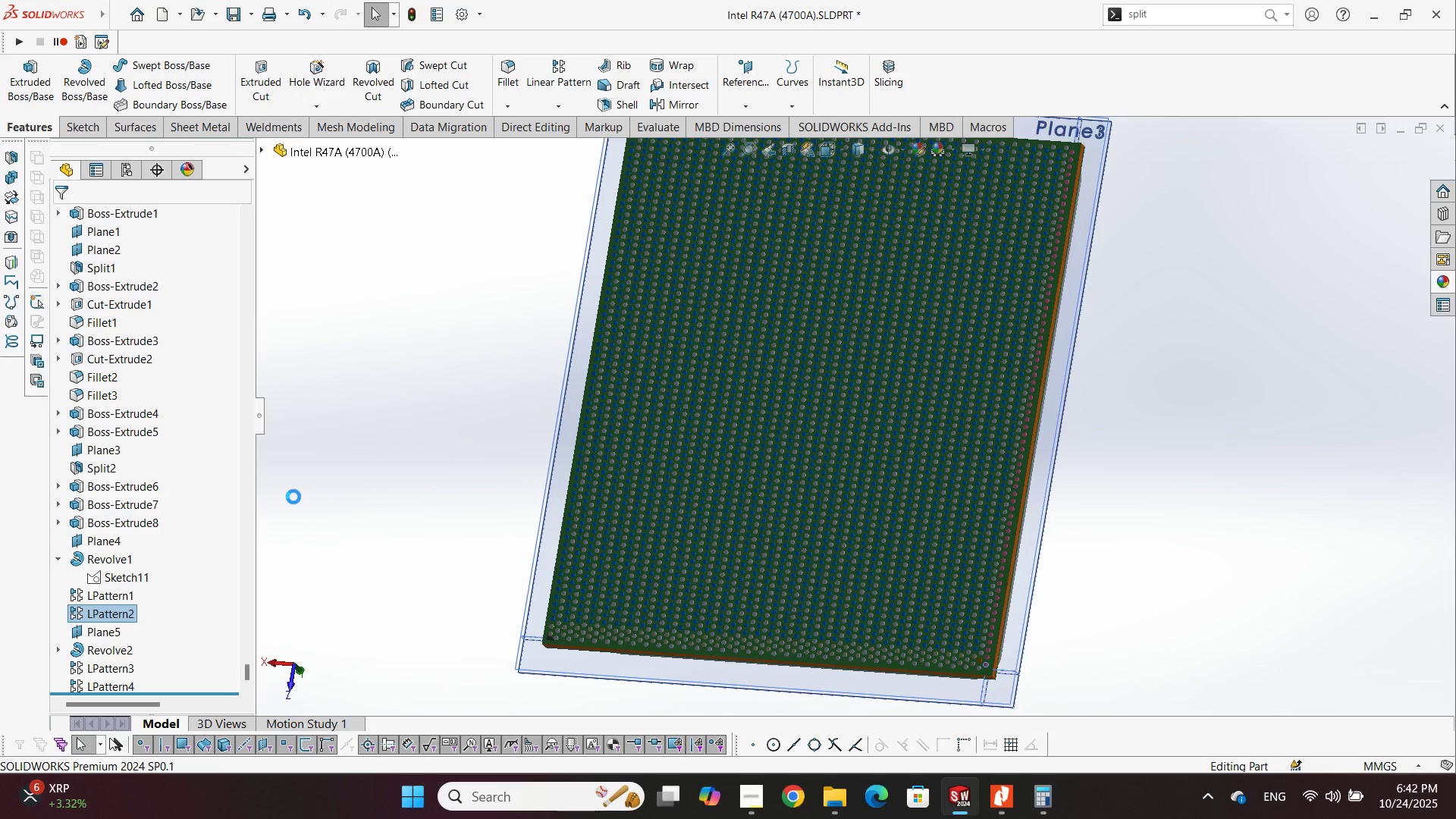 
wait(19.6)
 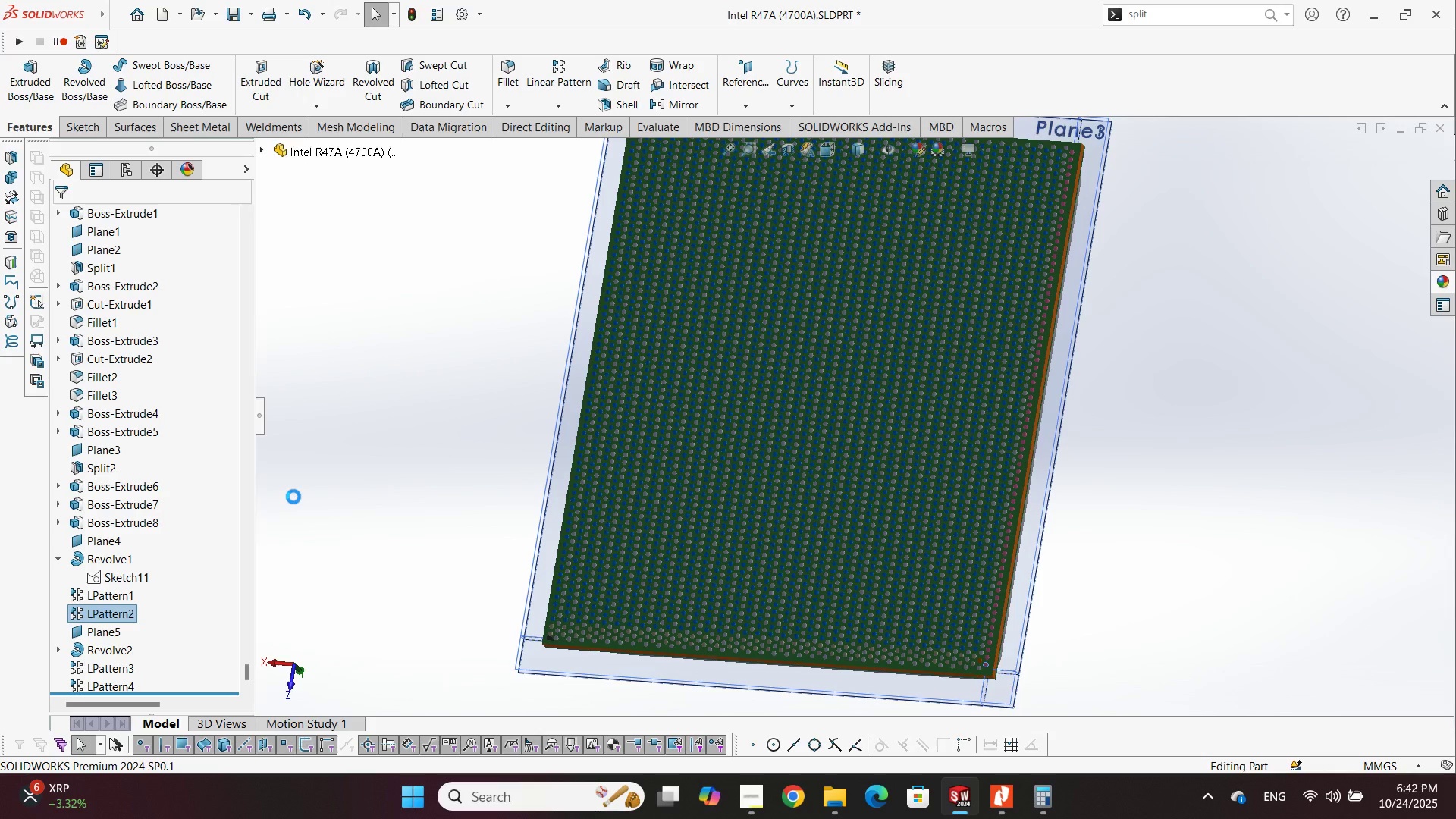 
left_click([834, 792])
 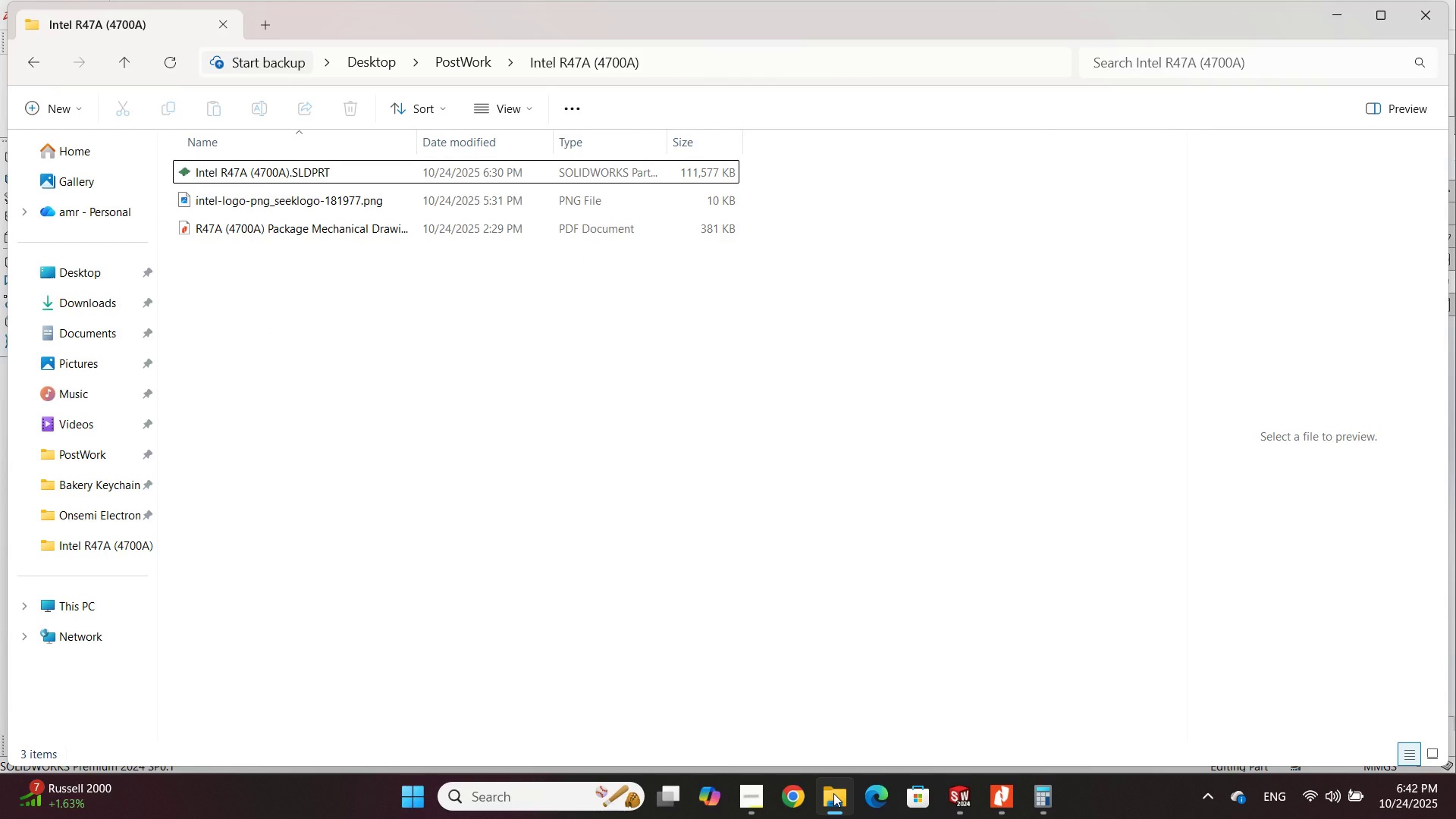 
right_click([837, 432])
 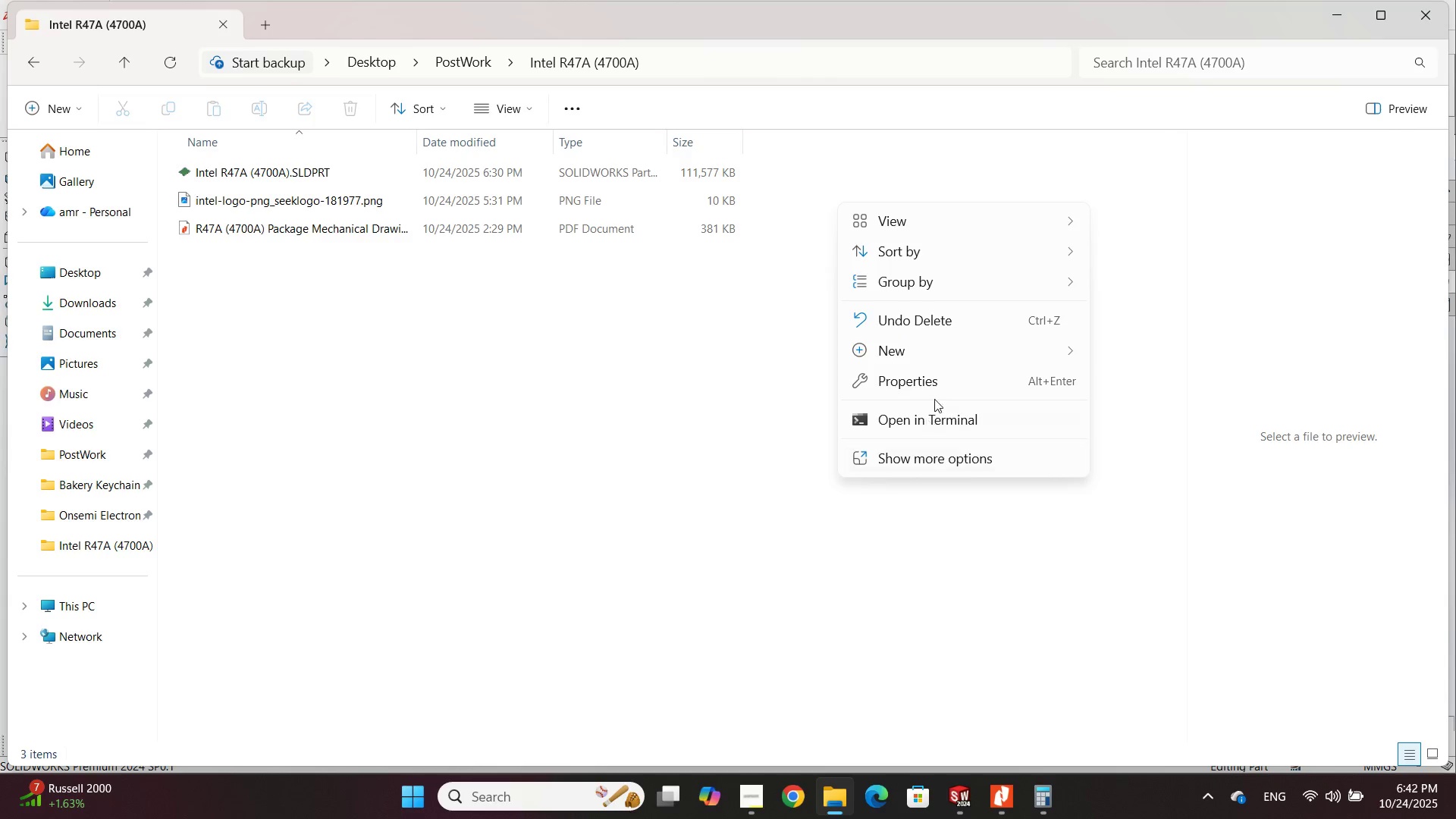 
left_click([945, 347])
 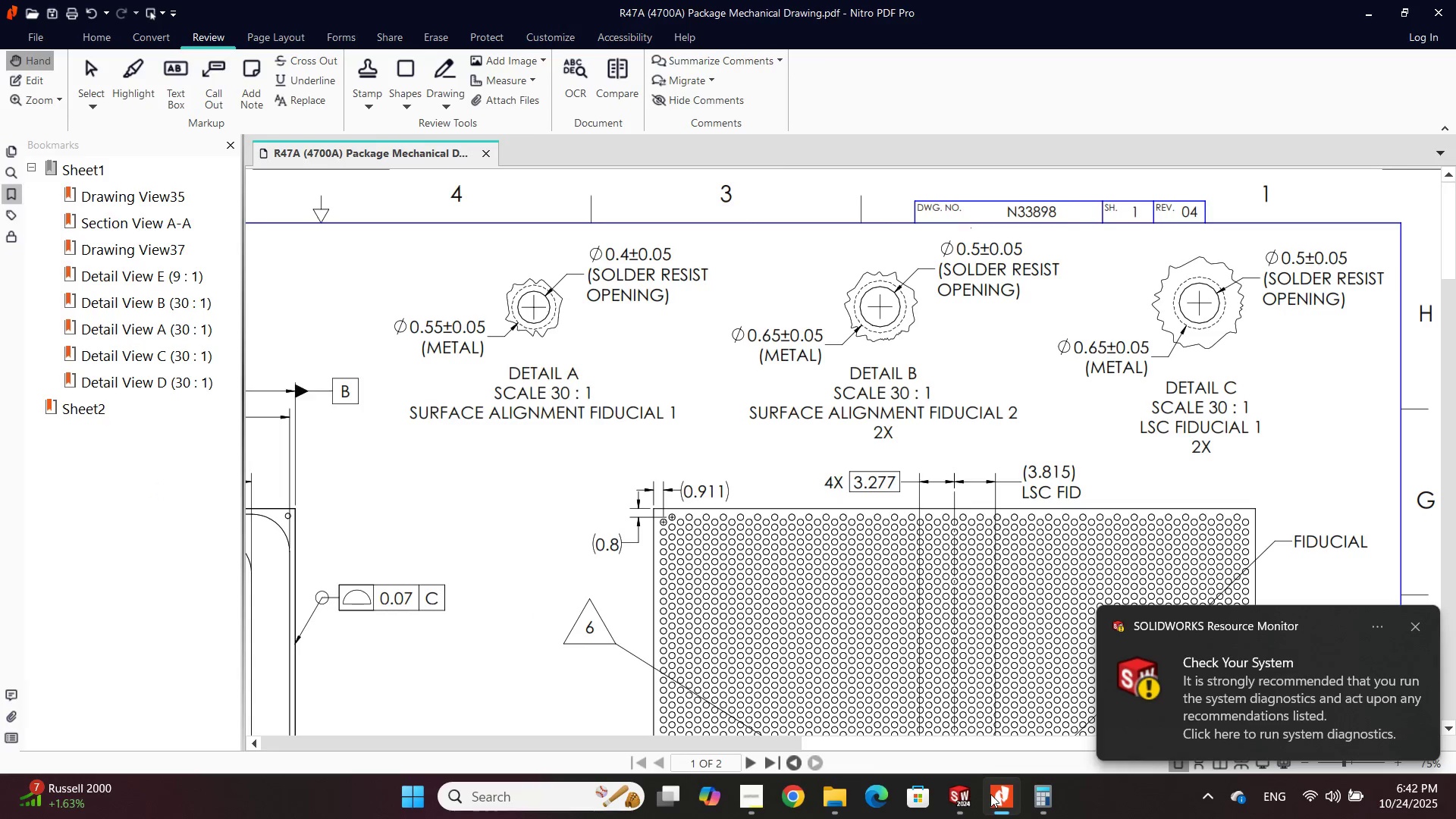 
wait(7.79)
 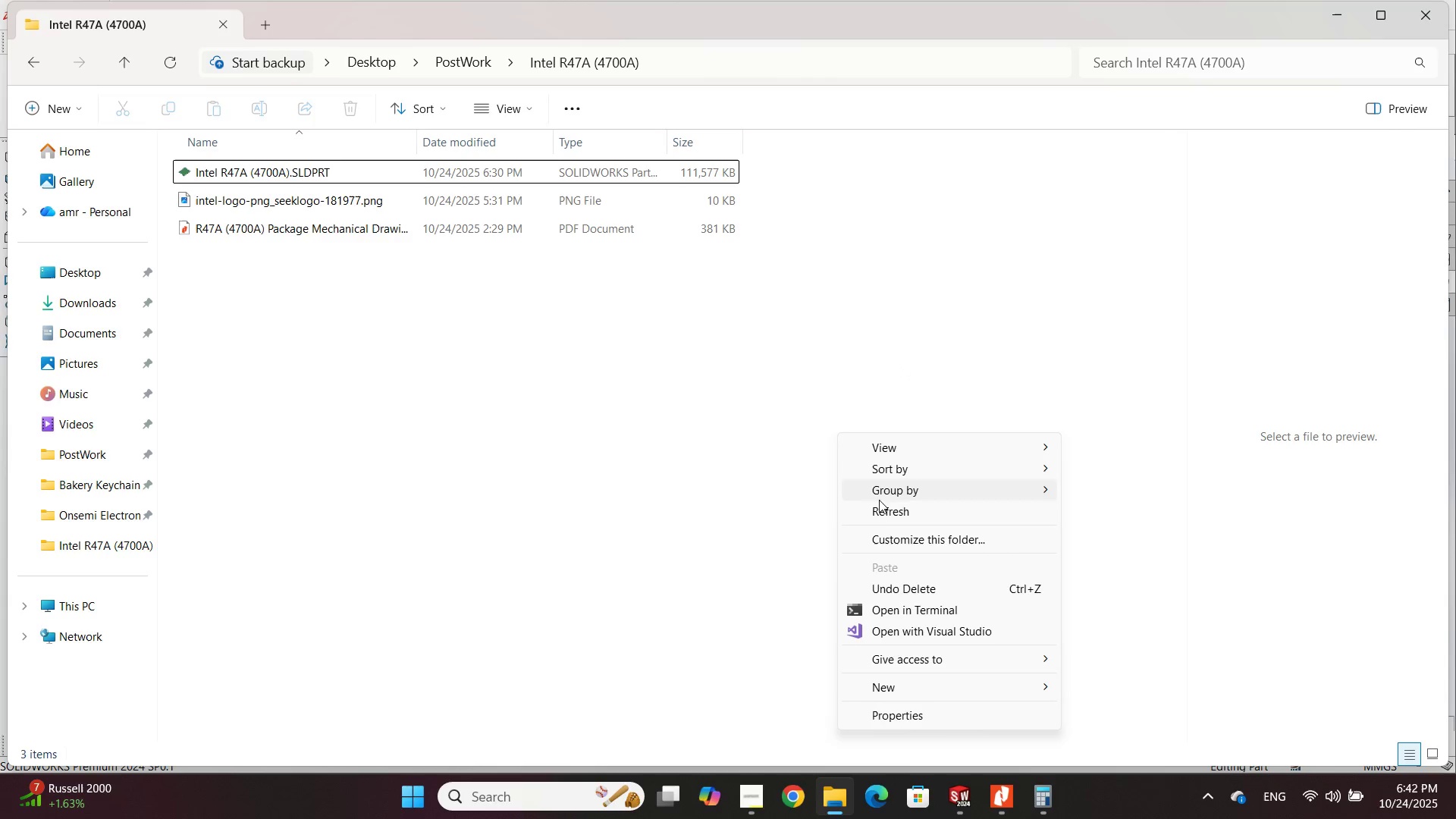 
left_click([960, 730])
 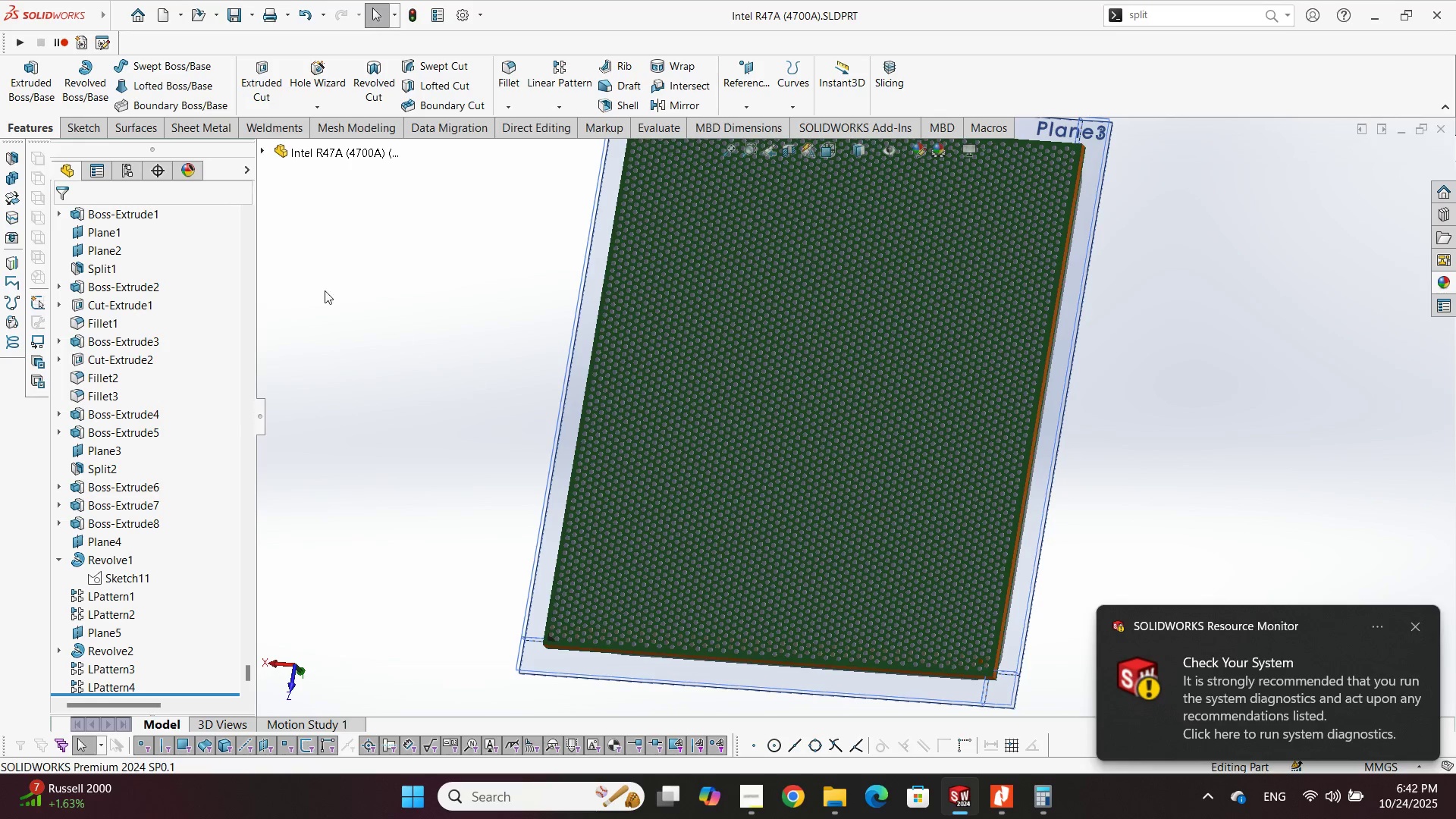 
mouse_move([115, 29])
 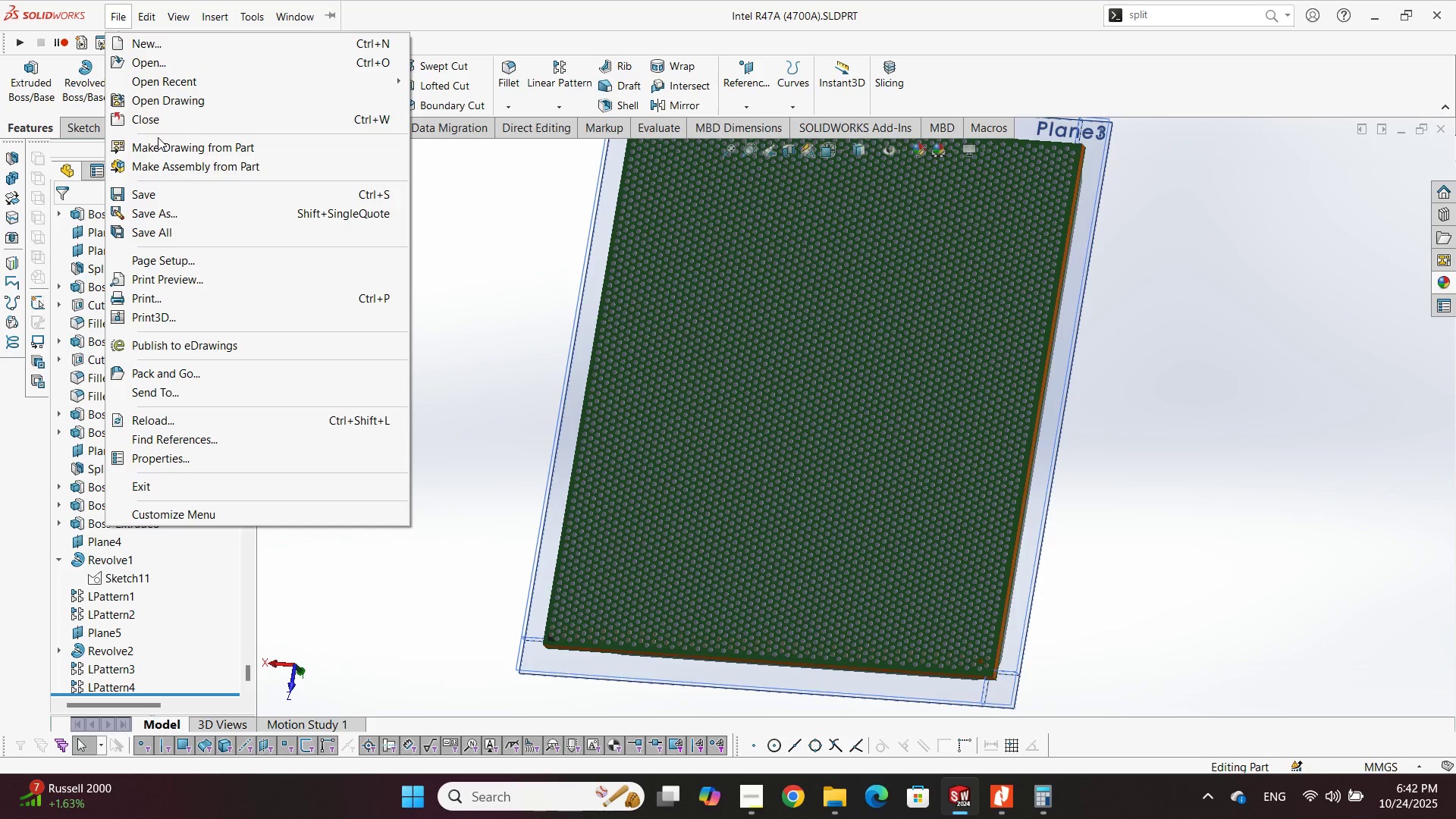 
left_click([158, 143])
 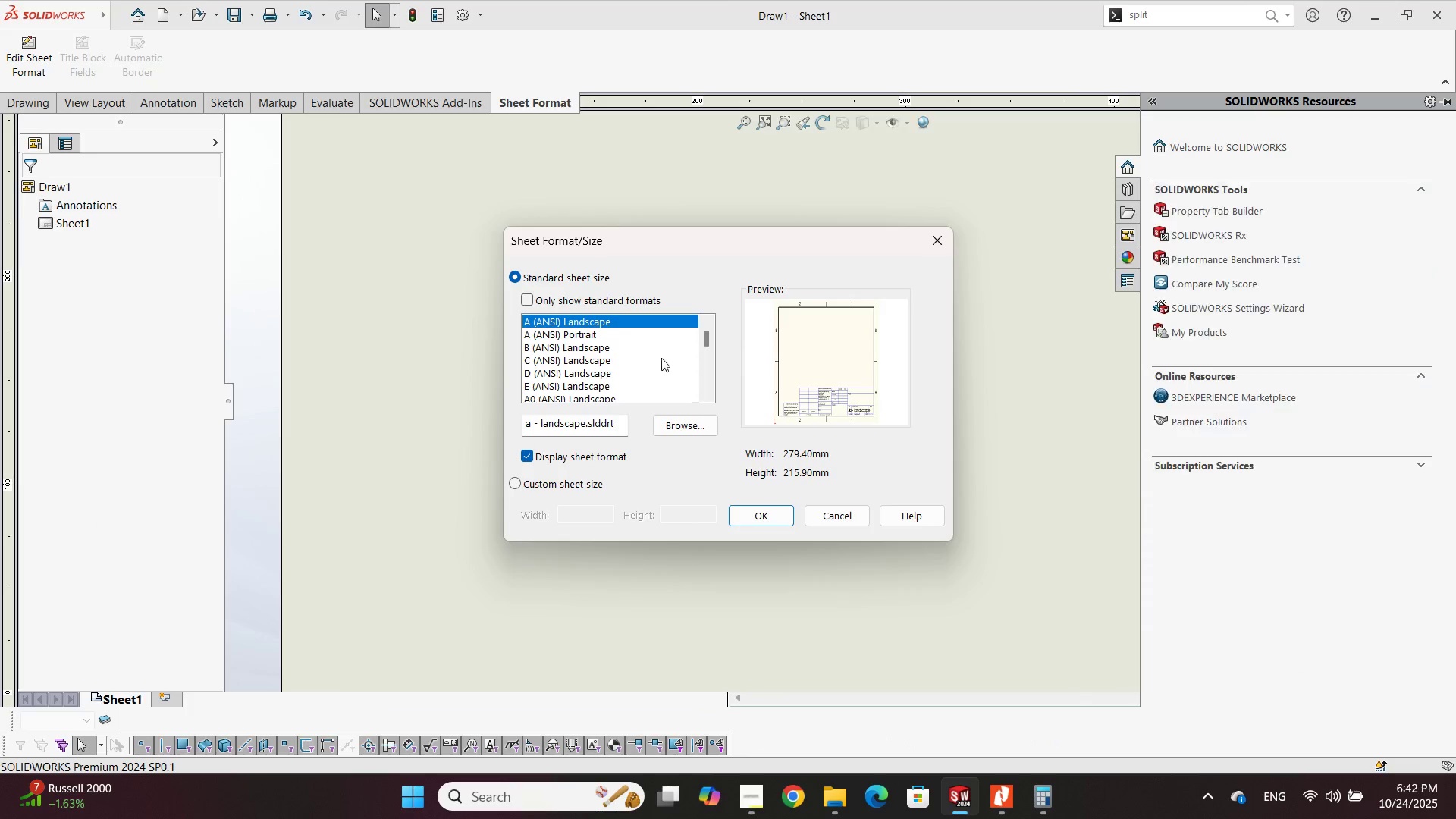 
scroll: coordinate [631, 353], scroll_direction: down, amount: 1.0
 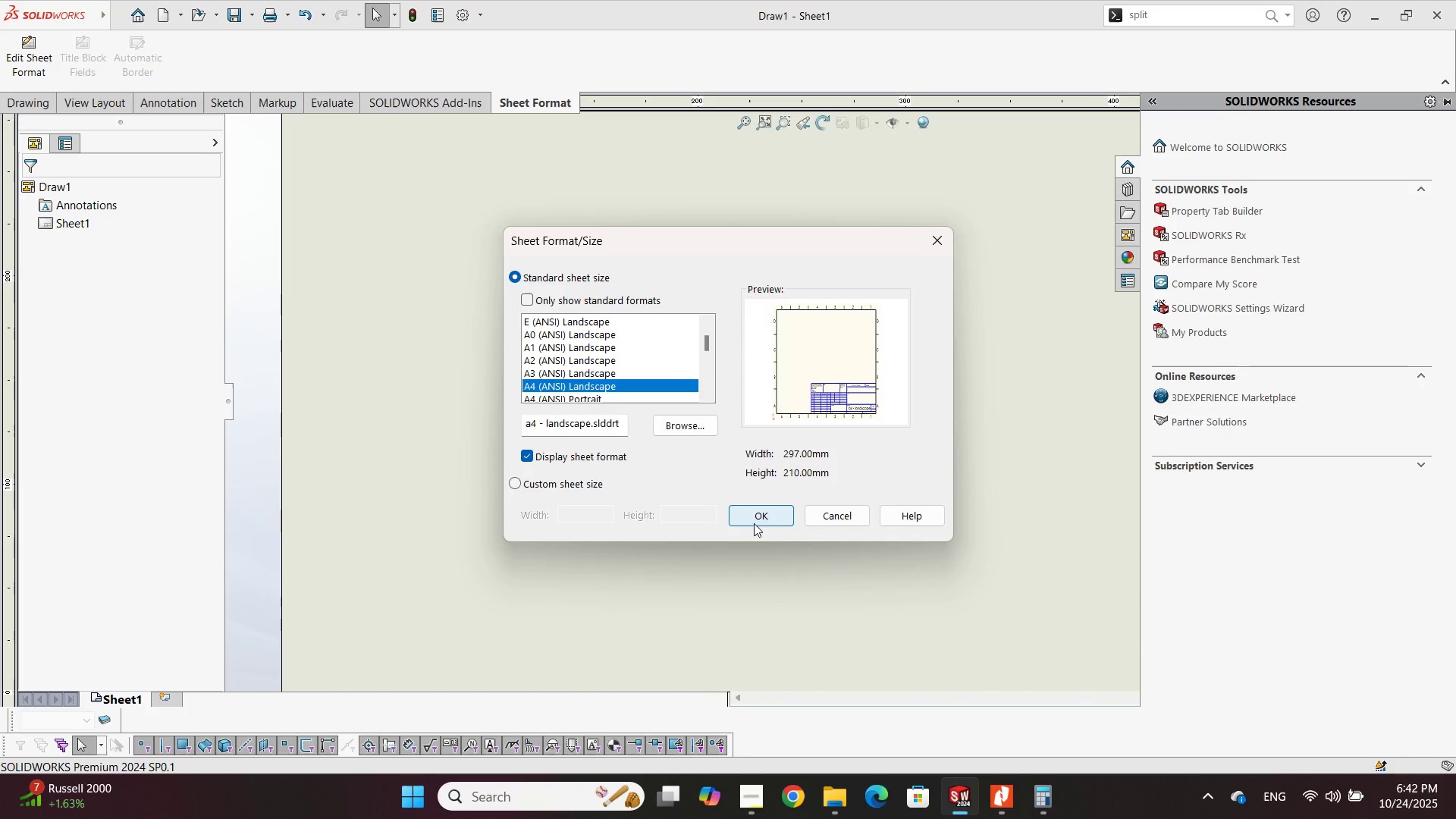 
left_click([754, 516])
 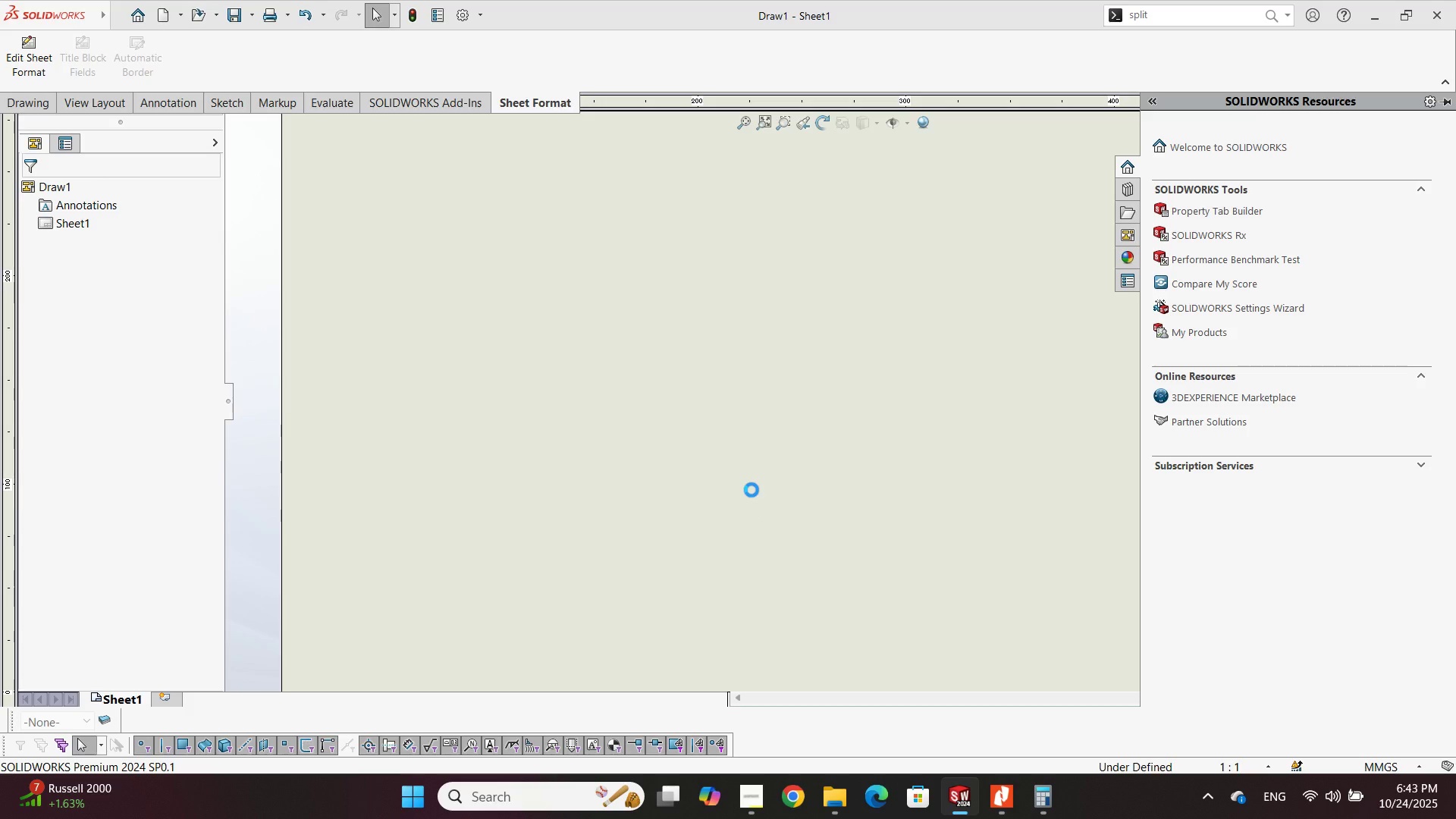 
wait(11.05)
 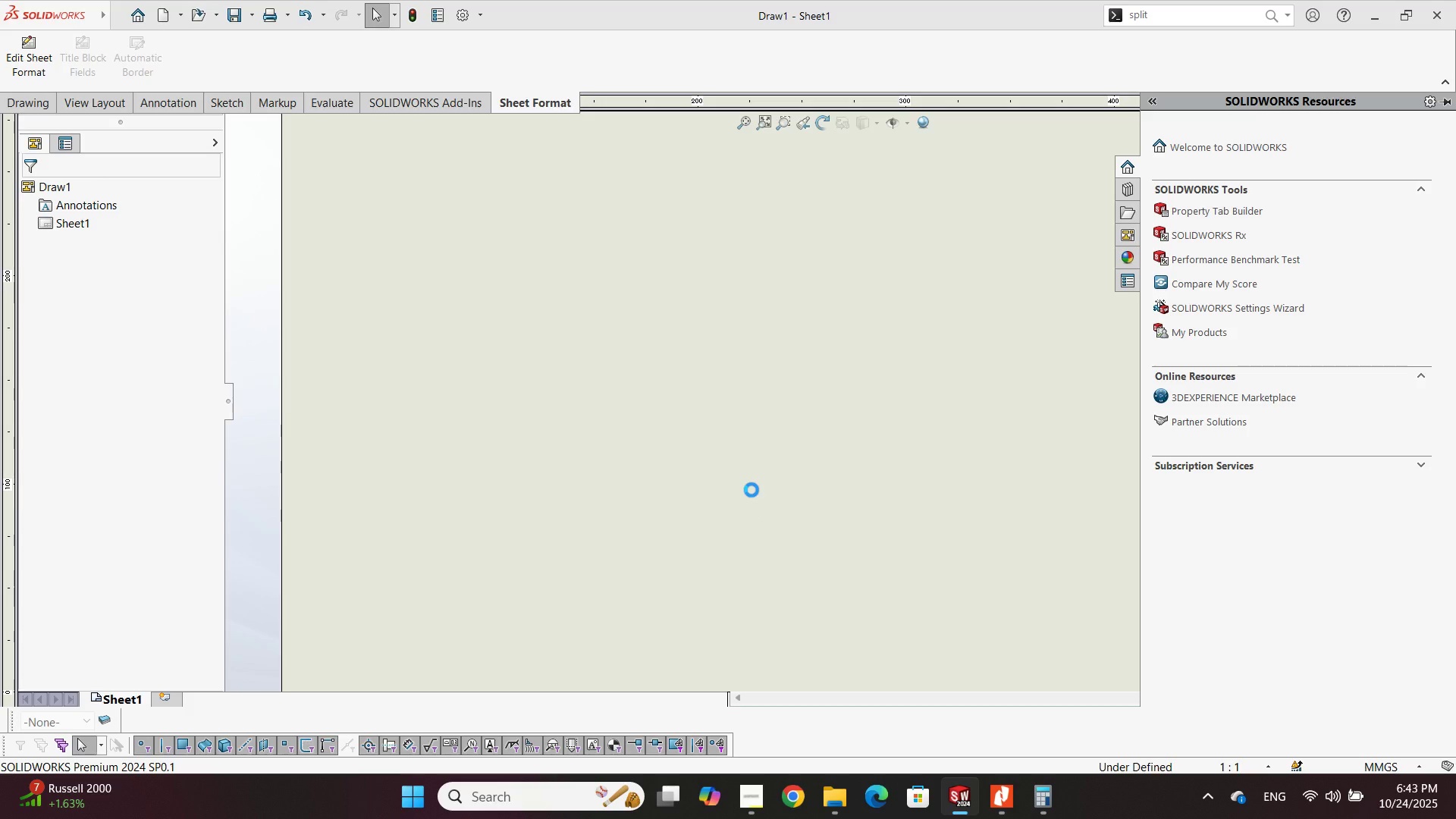 
scroll: coordinate [887, 364], scroll_direction: down, amount: 2.0
 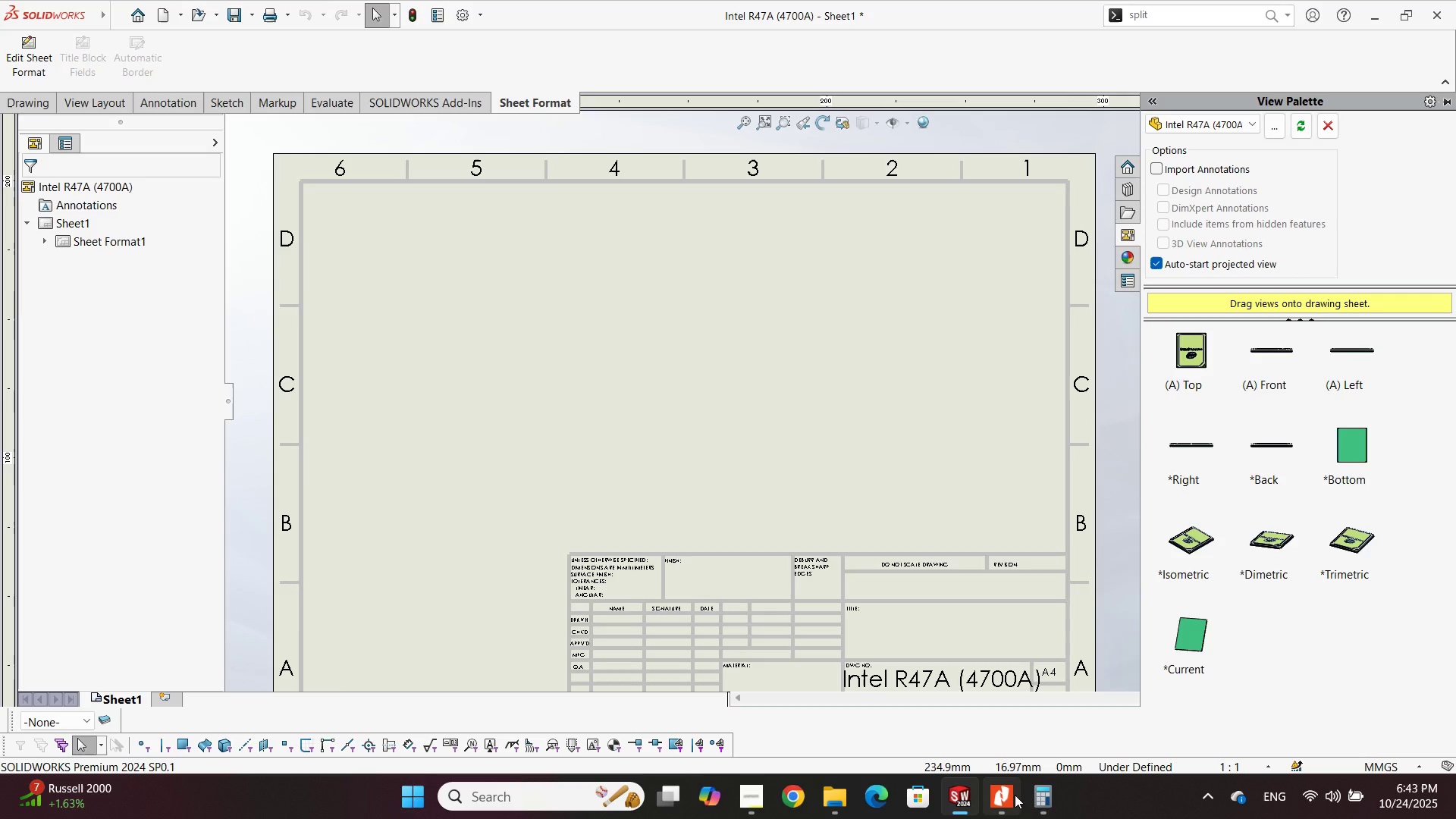 
left_click([997, 802])
 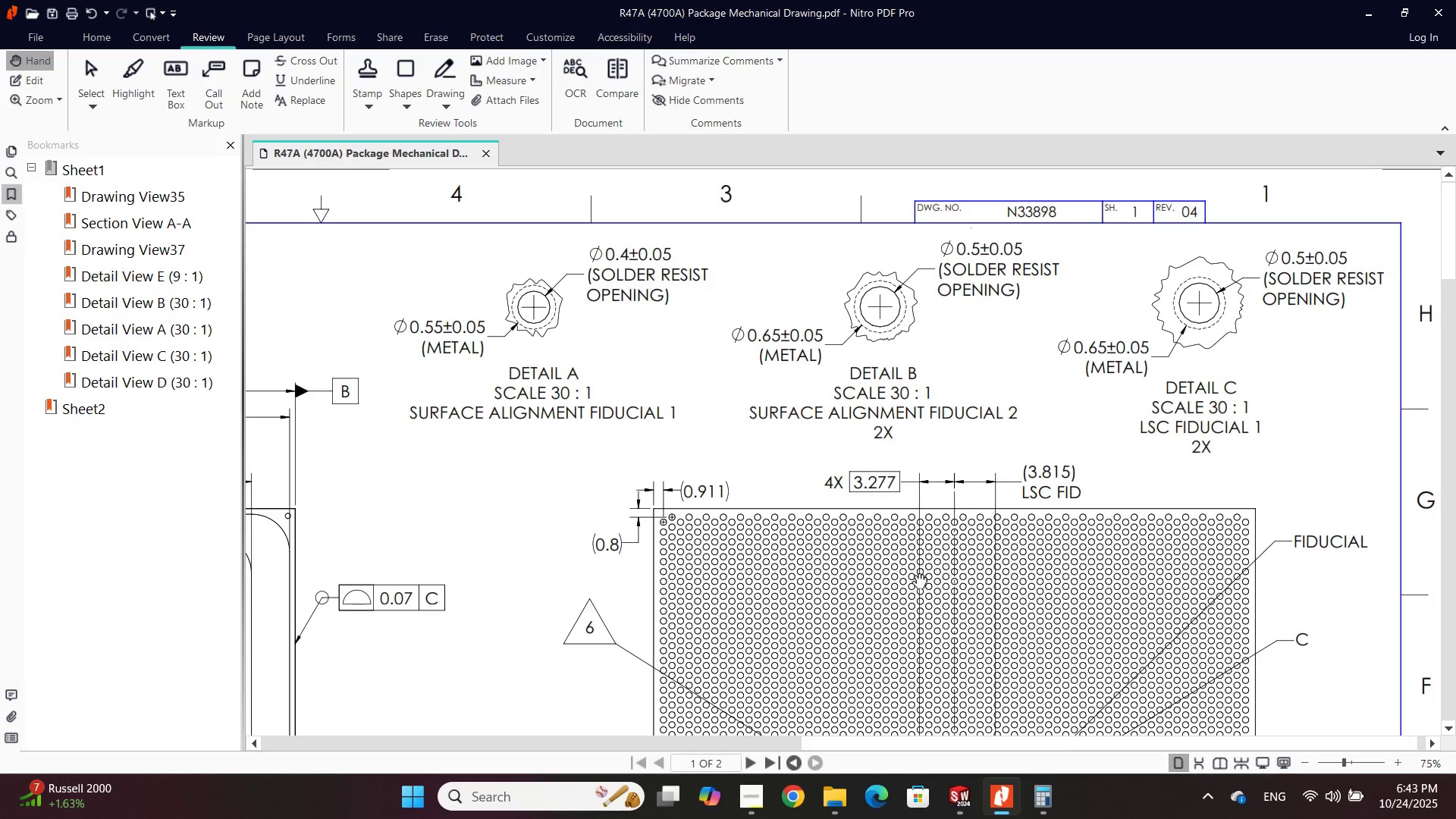 
hold_key(key=ControlLeft, duration=1.56)
scroll: coordinate [757, 513], scroll_direction: down, amount: 1.0
 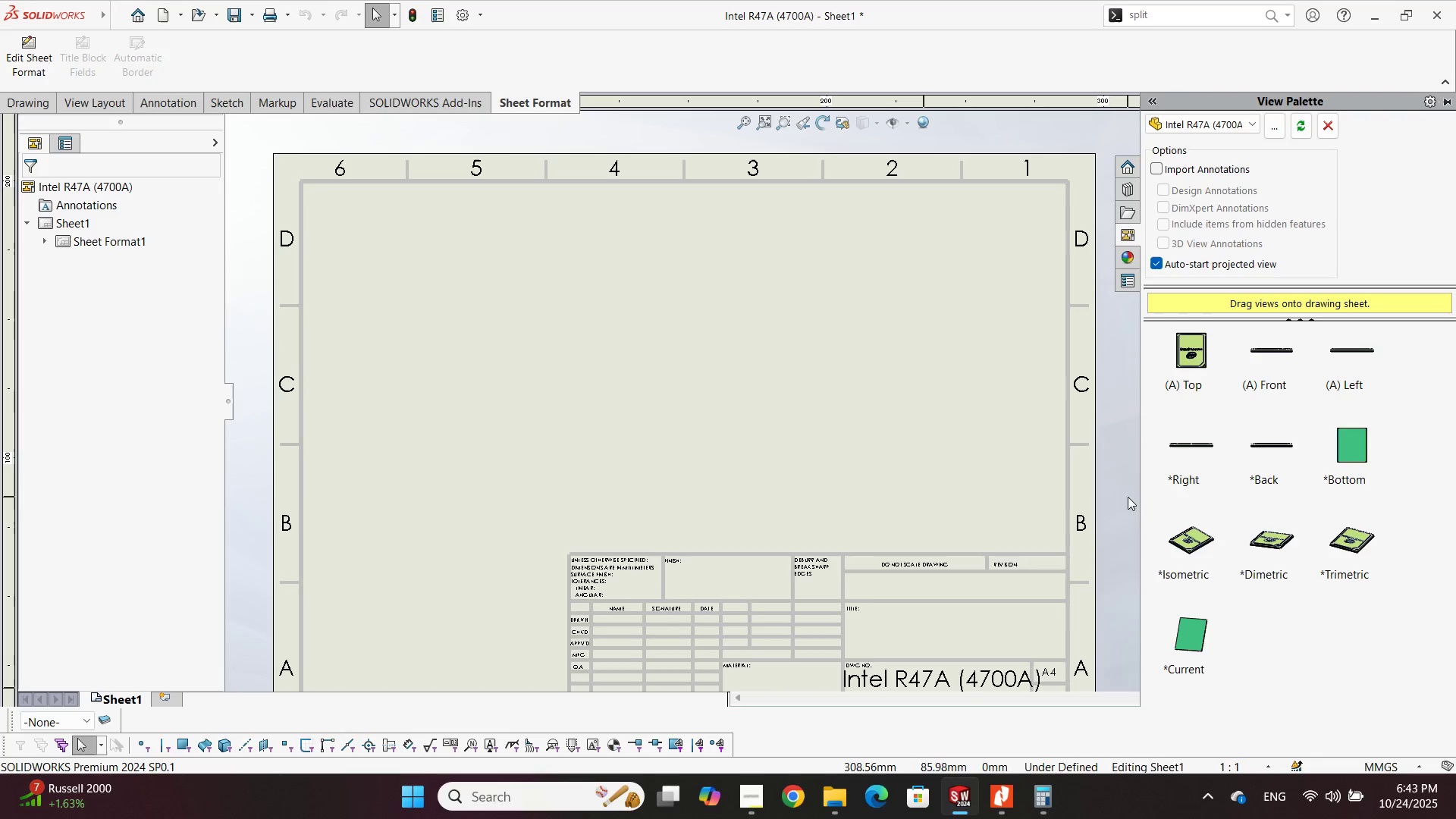 
left_click_drag(start_coordinate=[1195, 347], to_coordinate=[438, 304])
 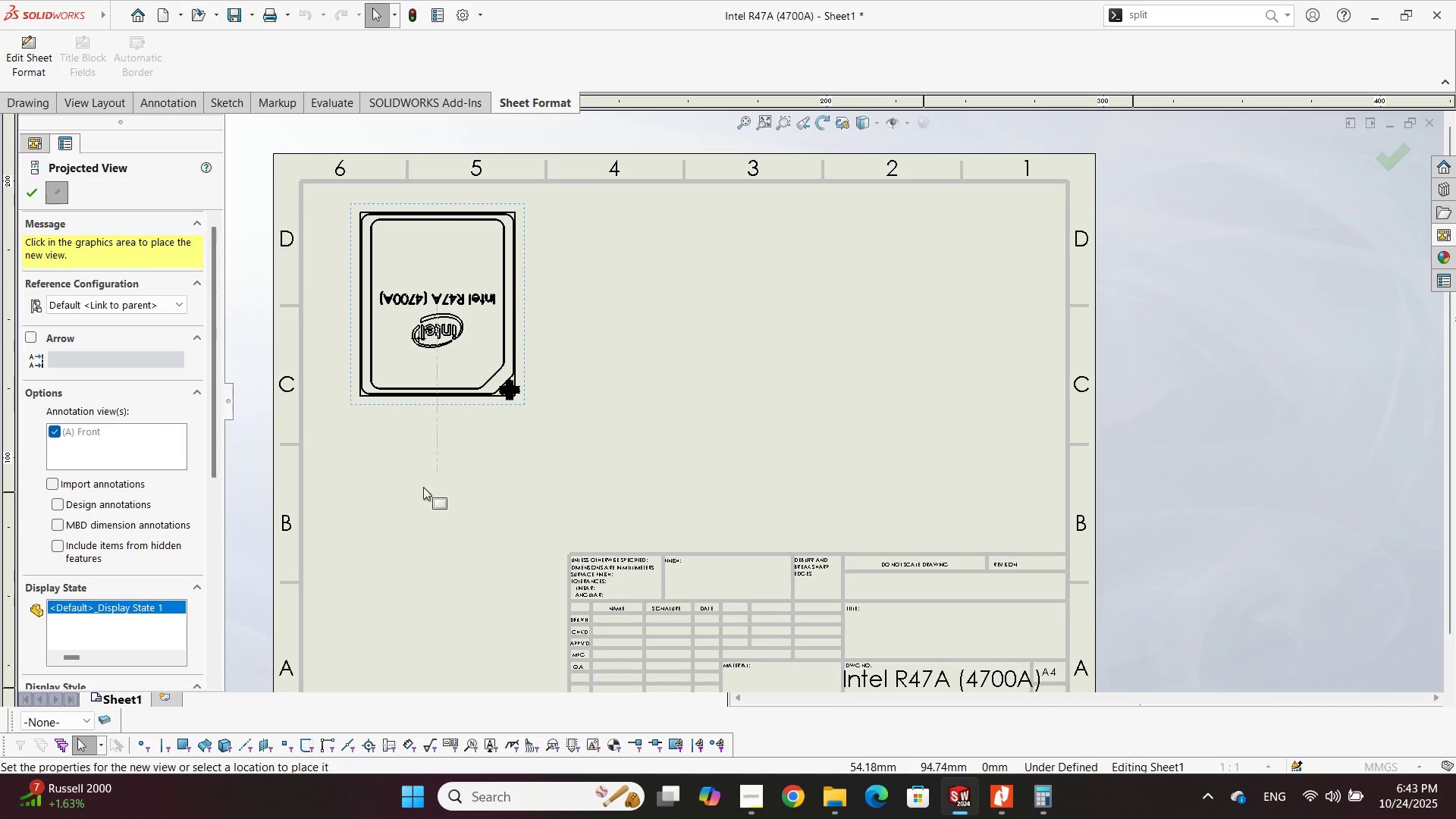 
wait(6.27)
 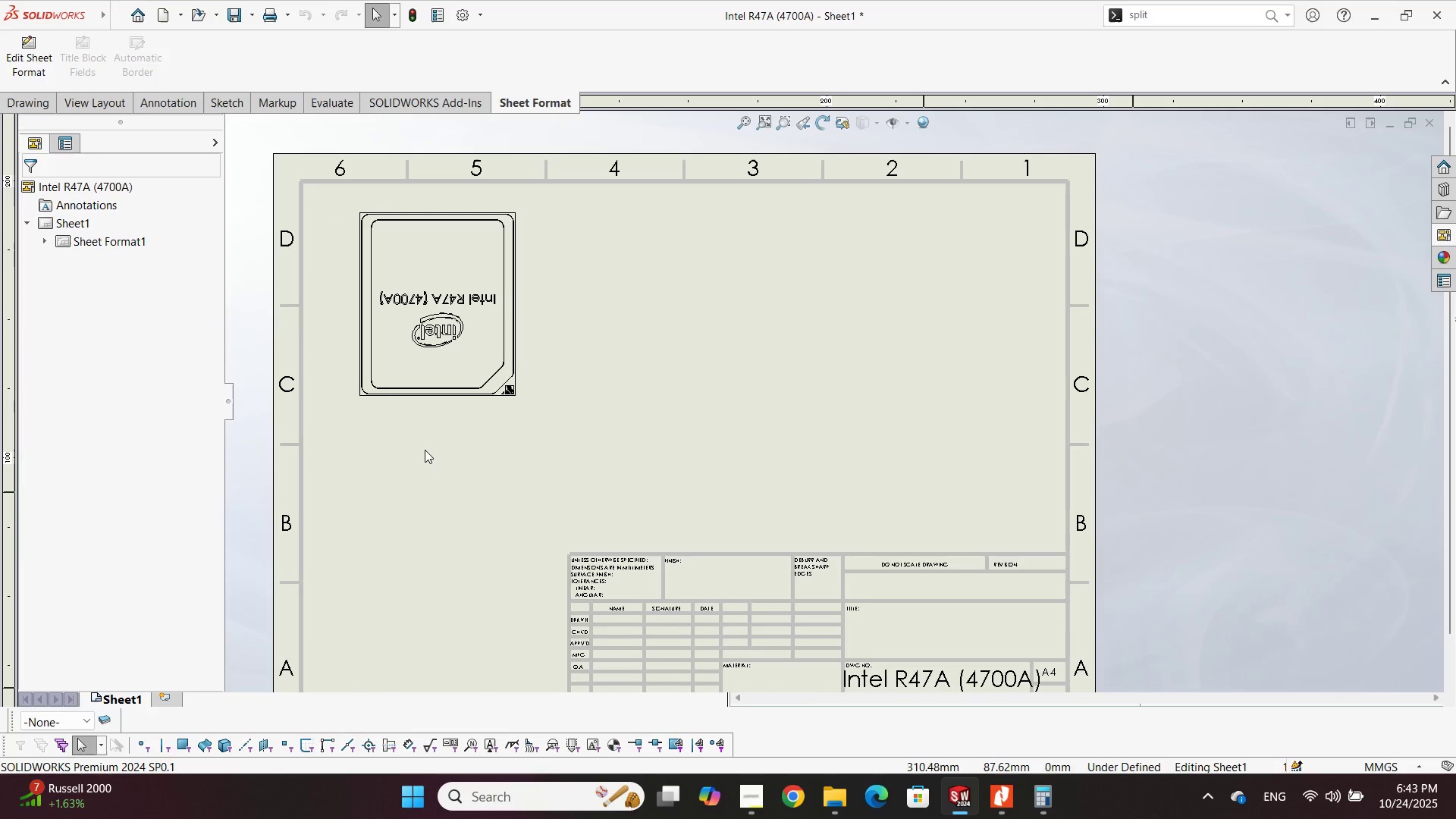 
left_click([425, 482])
 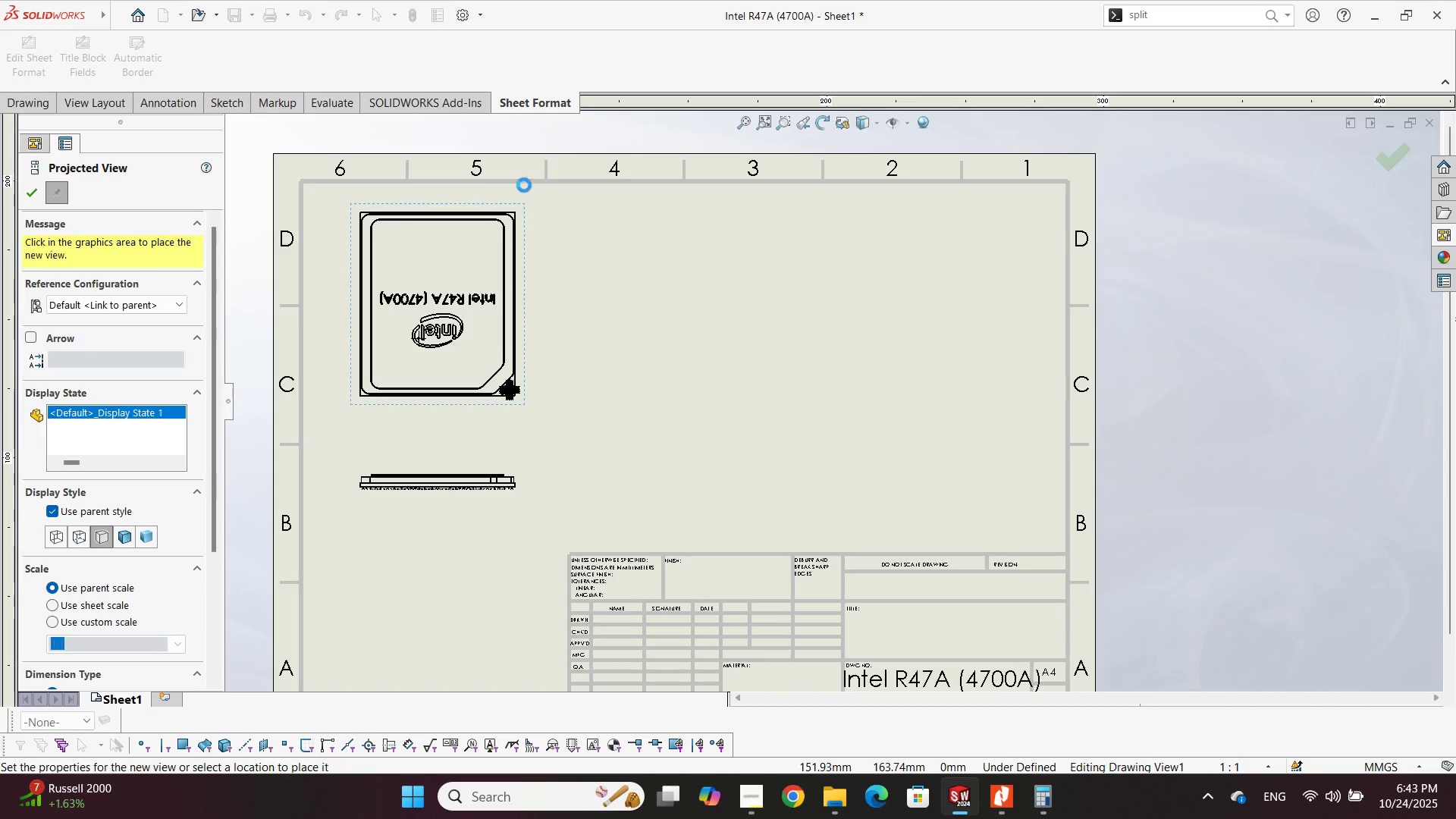 
scroll: coordinate [483, 174], scroll_direction: up, amount: 2.0
 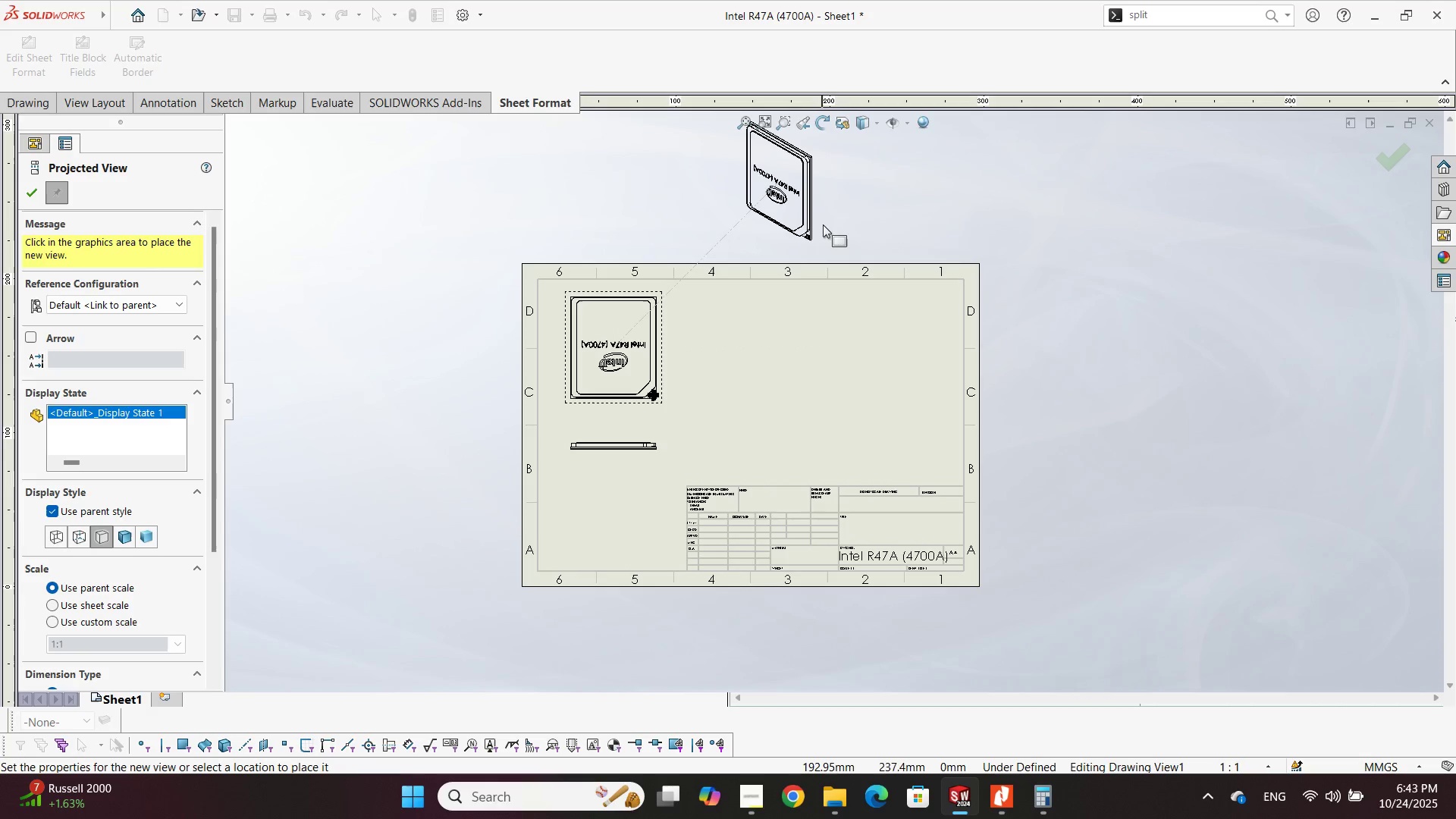 
scroll: coordinate [763, 366], scroll_direction: down, amount: 3.0
 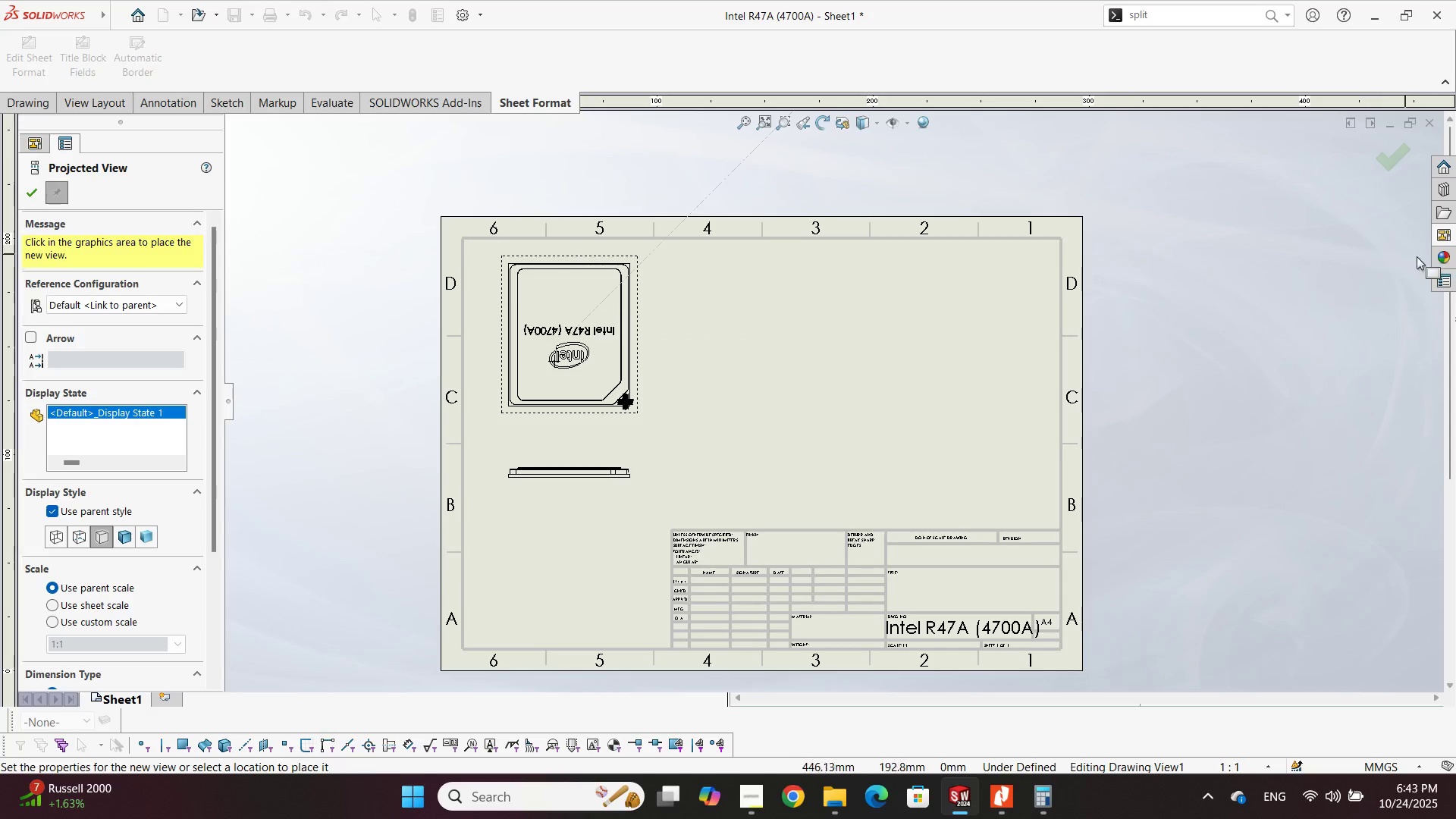 
key(Escape)
 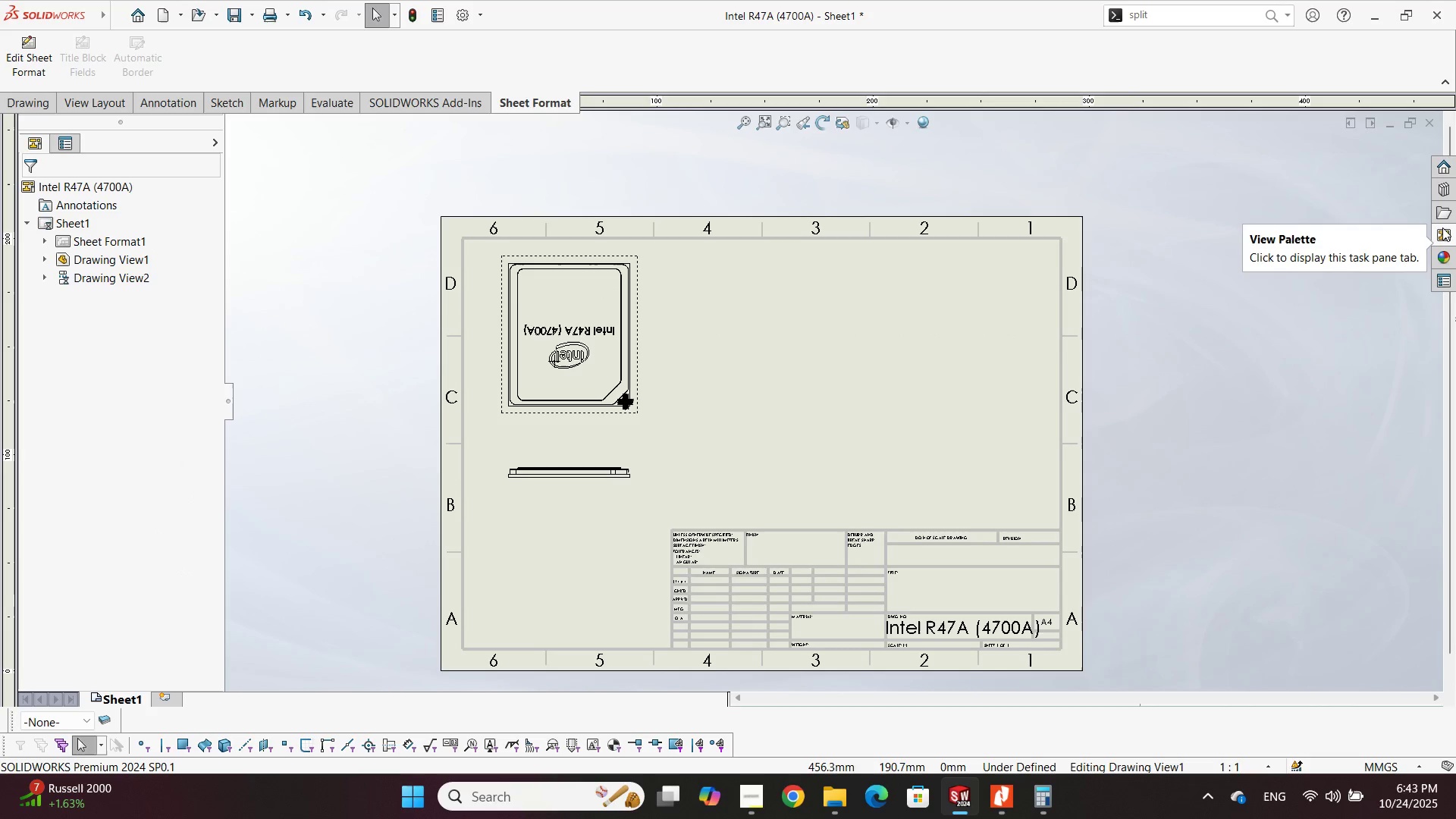 
left_click([1442, 228])
 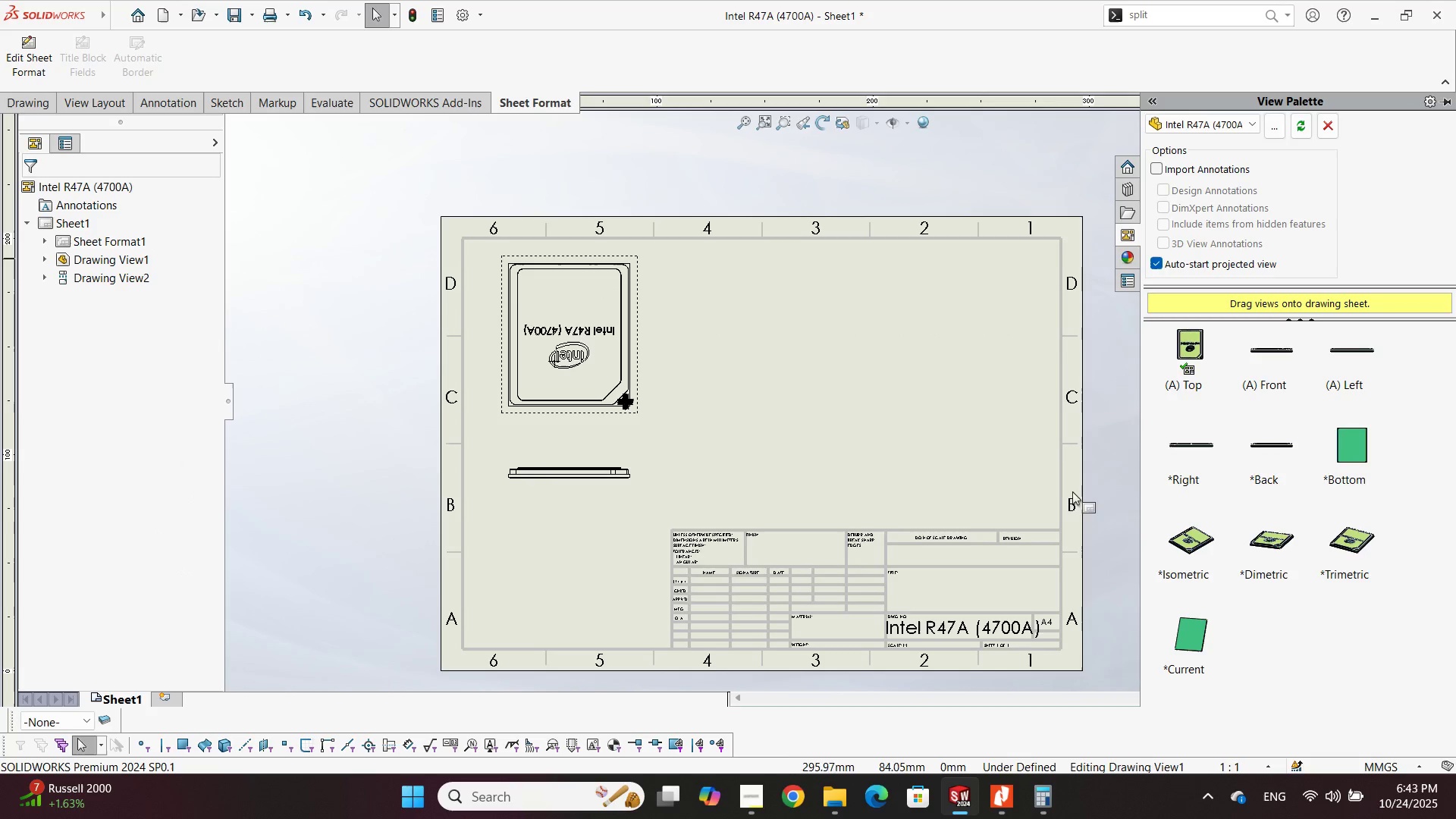 
scroll: coordinate [1043, 344], scroll_direction: down, amount: 4.0
 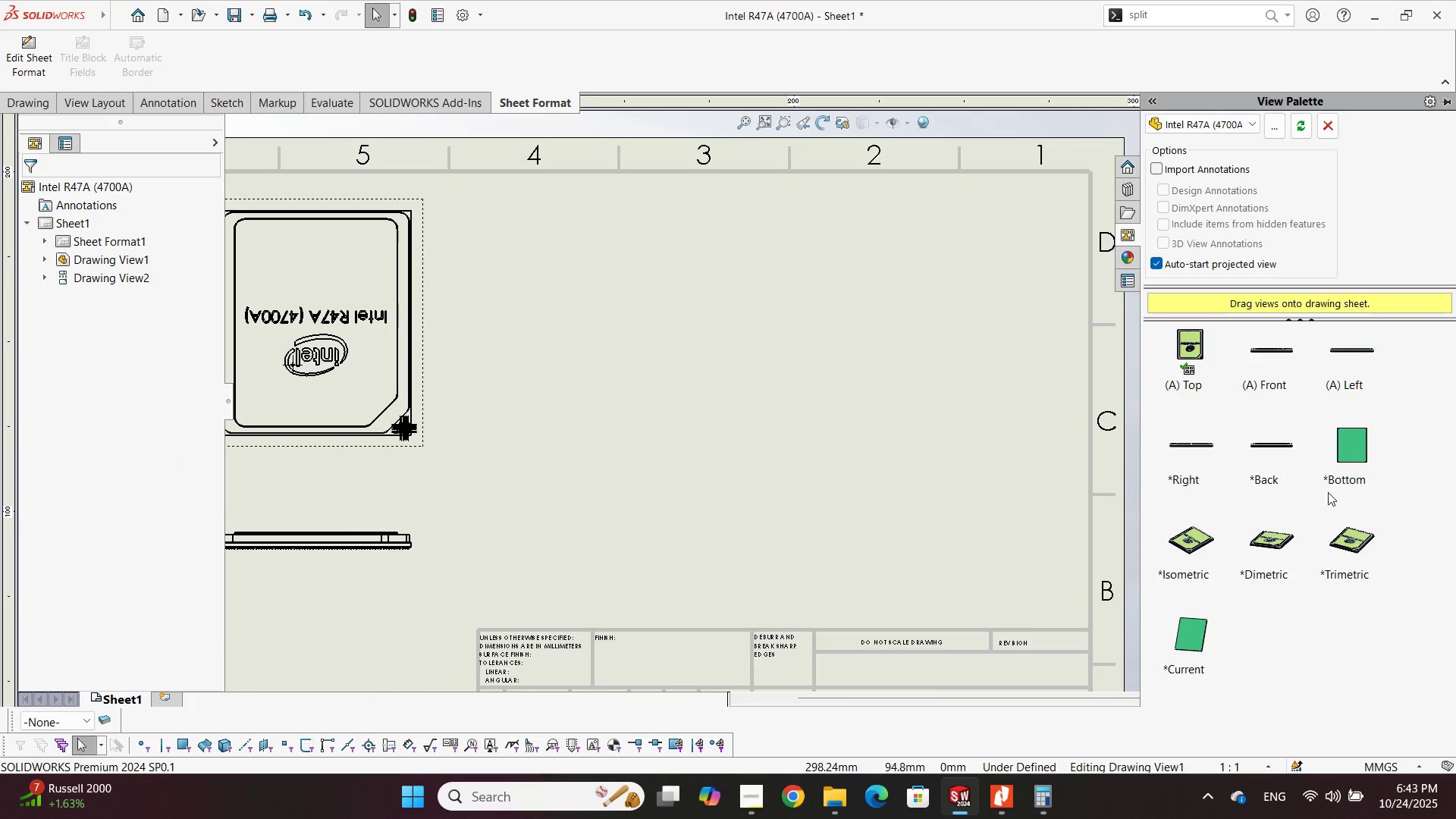 
left_click_drag(start_coordinate=[1351, 446], to_coordinate=[716, 321])
 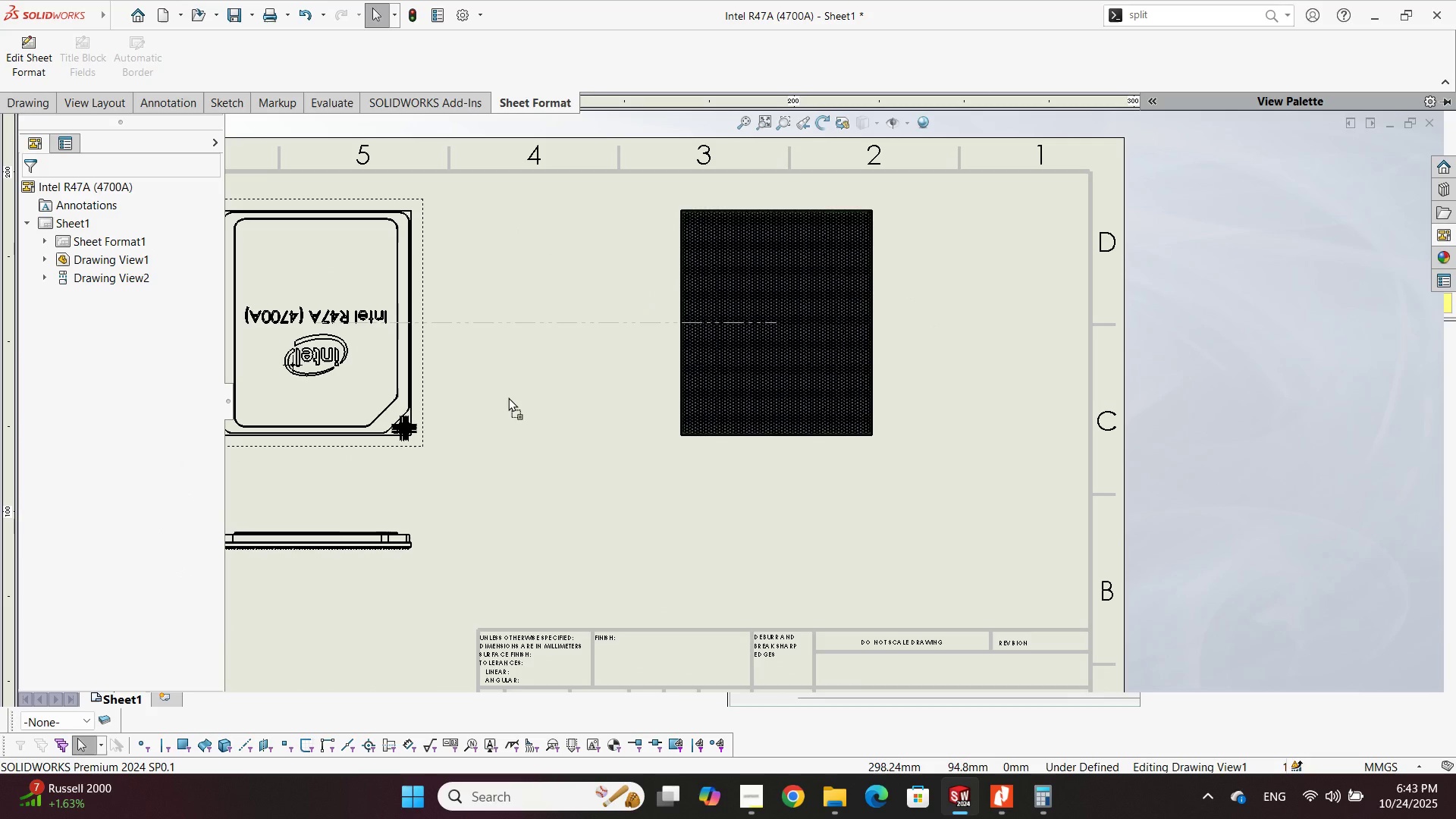 
key(Escape)
 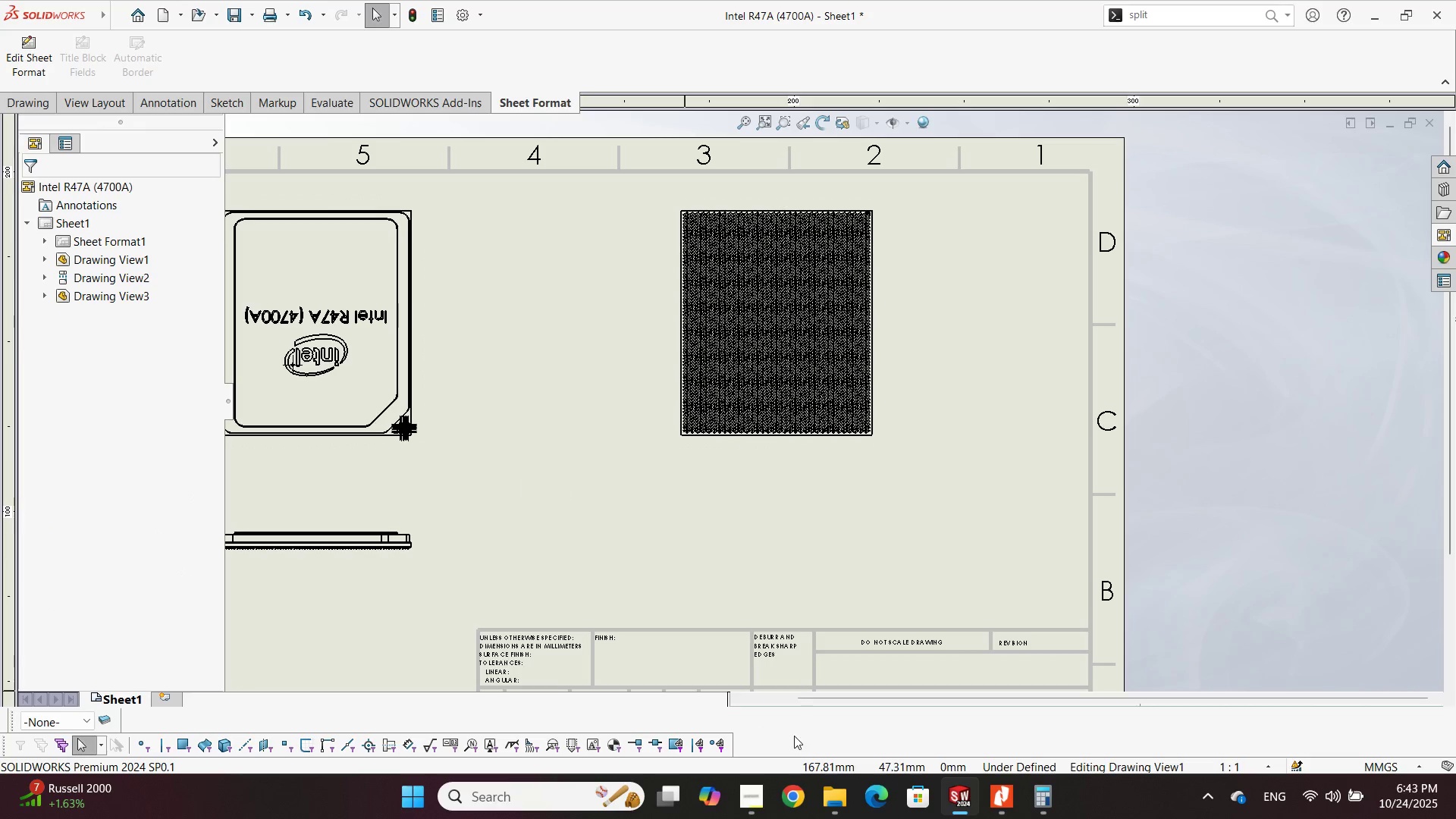 
left_click([996, 789])
 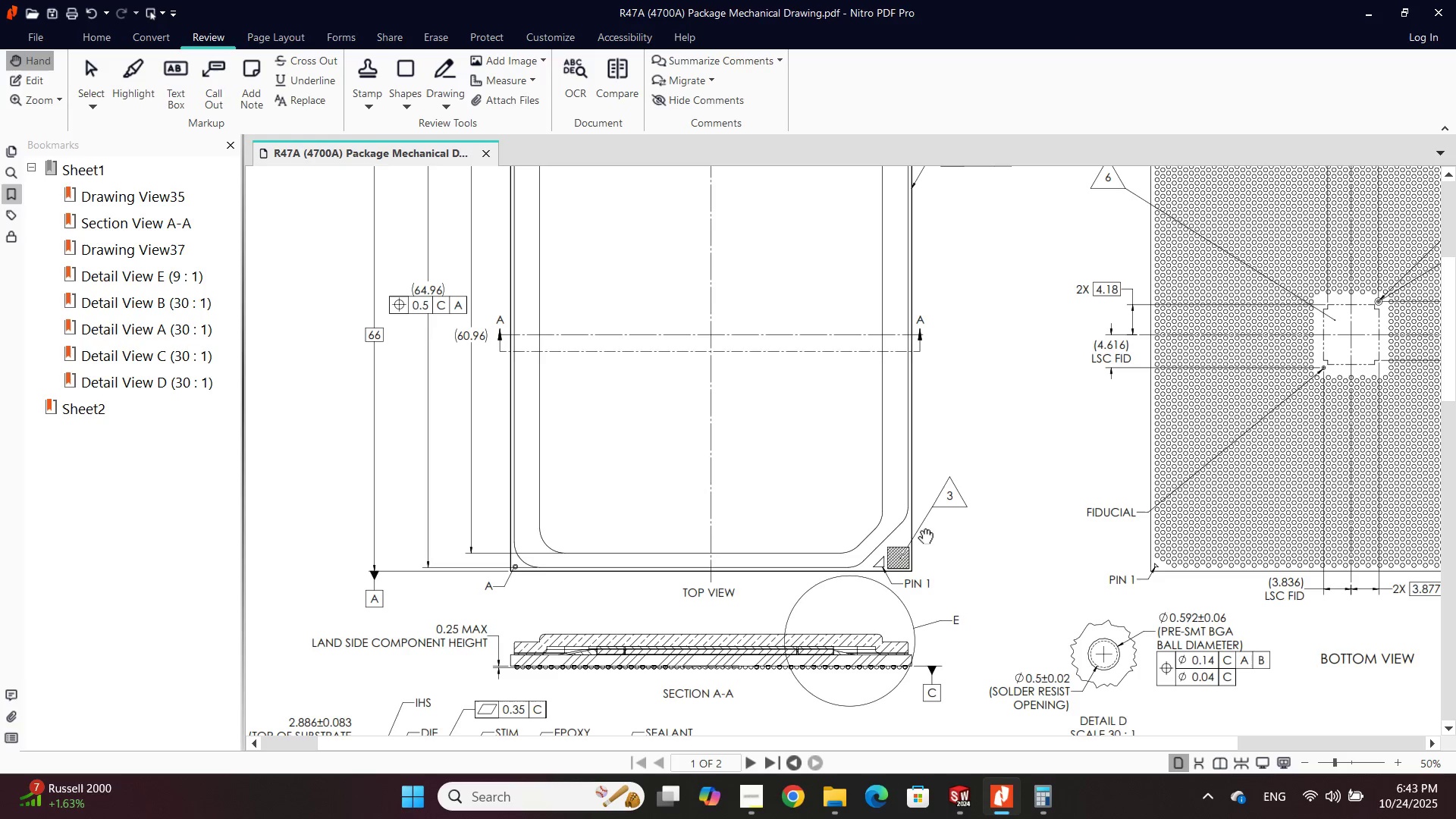 
hold_key(key=ControlLeft, duration=2.64)
scroll: coordinate [909, 517], scroll_direction: down, amount: 1.0
 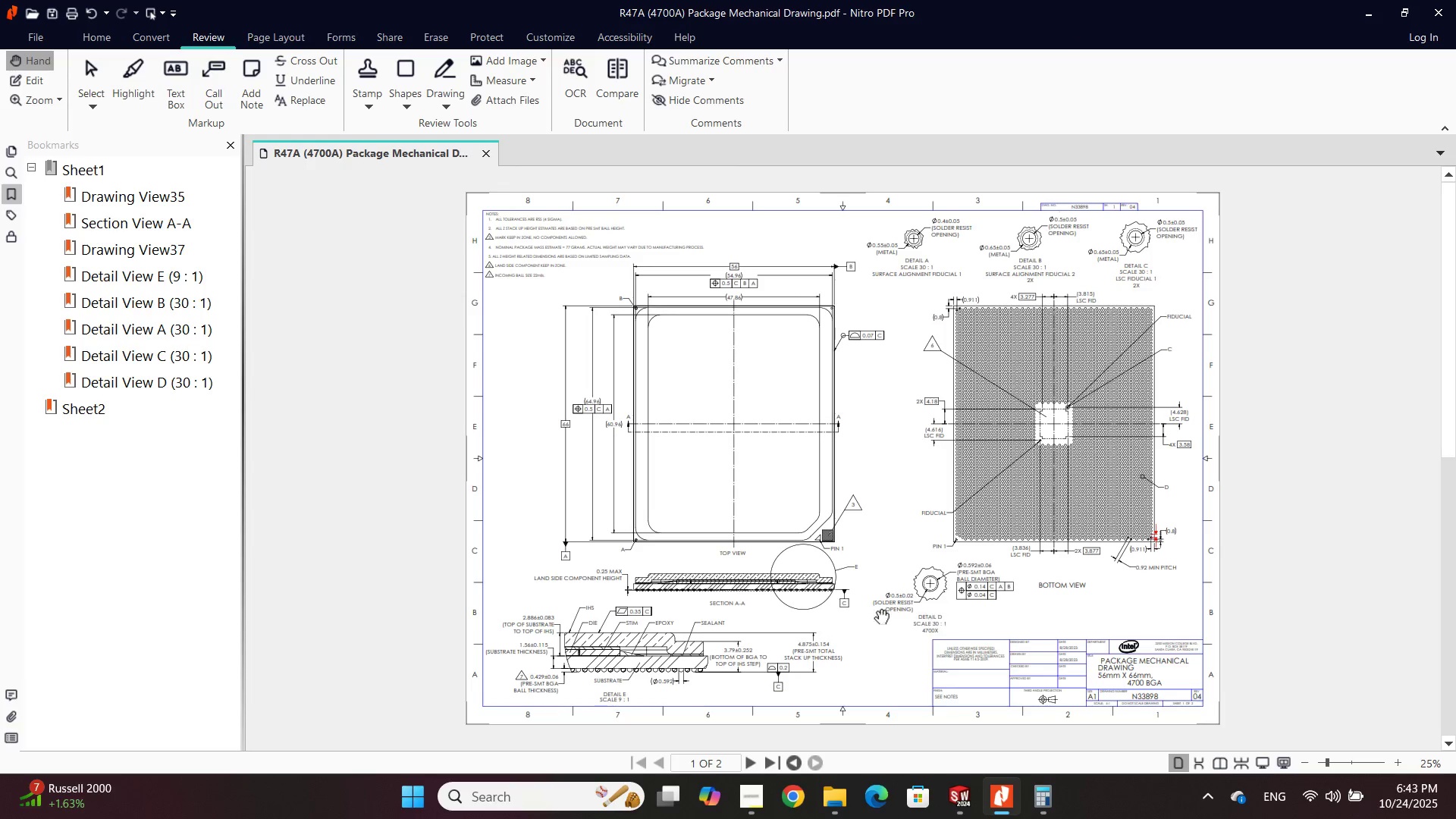 
scroll: coordinate [834, 597], scroll_direction: up, amount: 1.0
 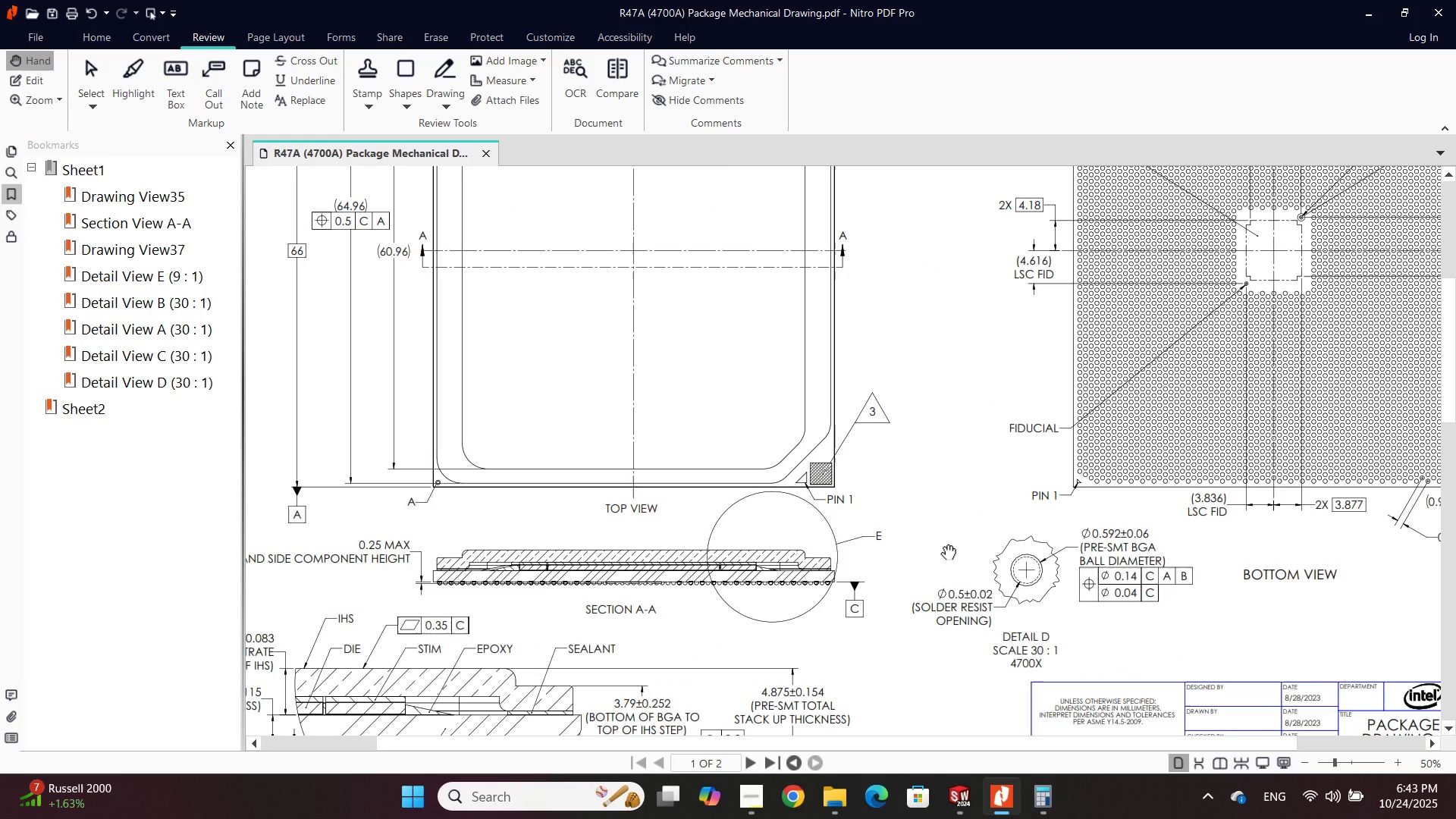 
hold_key(key=ControlLeft, duration=1.37)
scroll: coordinate [853, 544], scroll_direction: down, amount: 1.0
 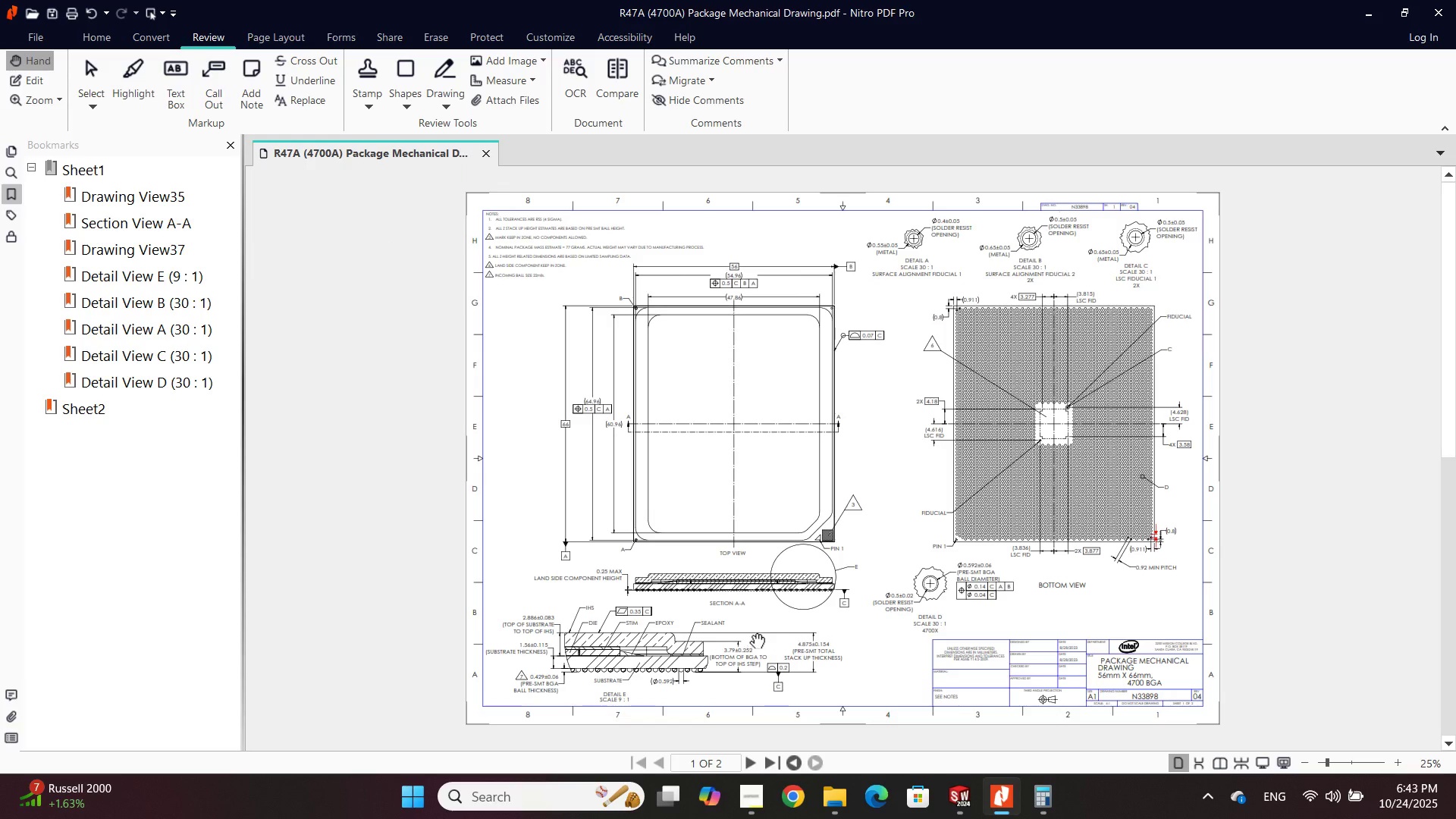 
key(Alt+AltLeft)
 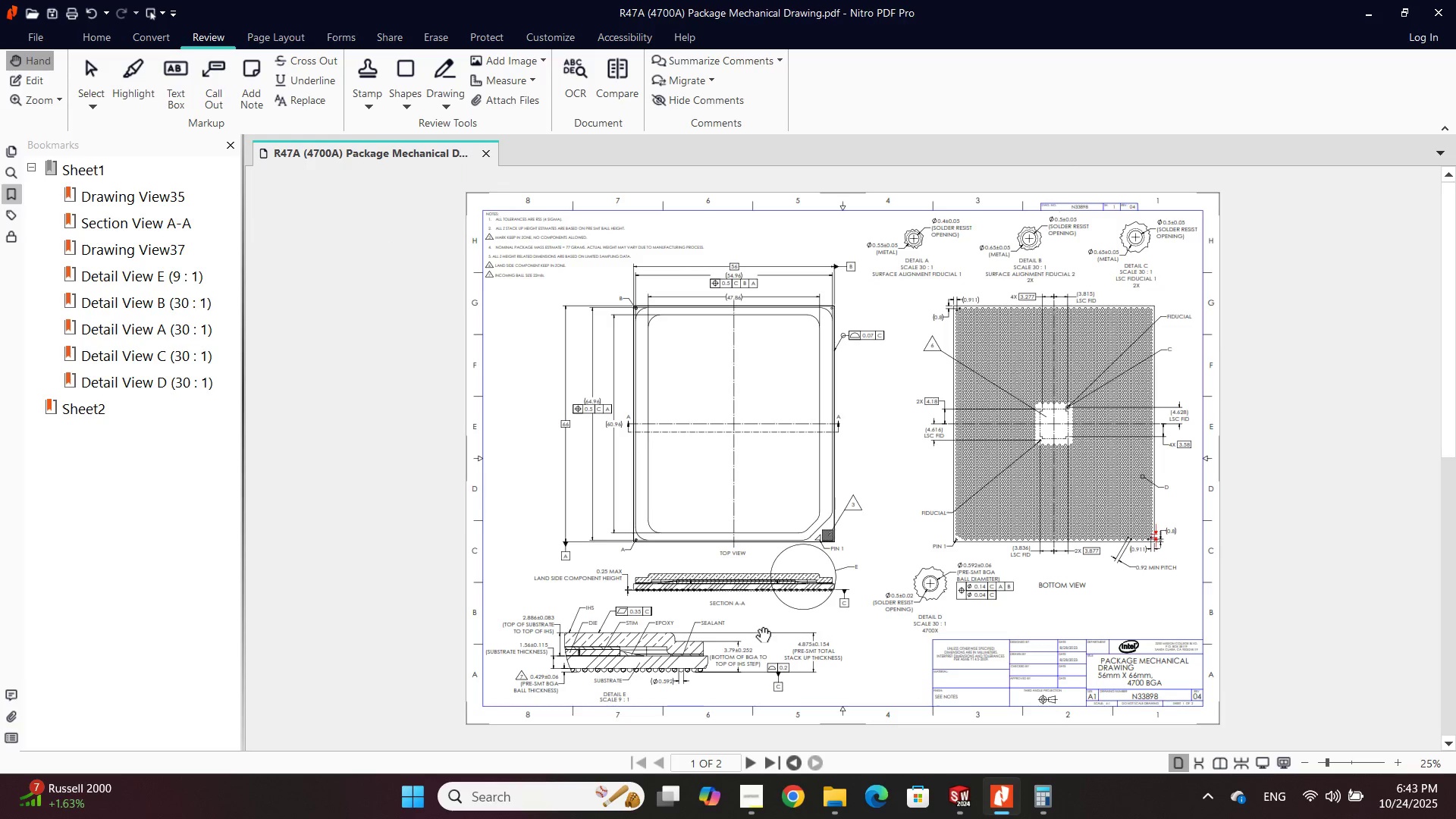 
key(Alt+Tab)
 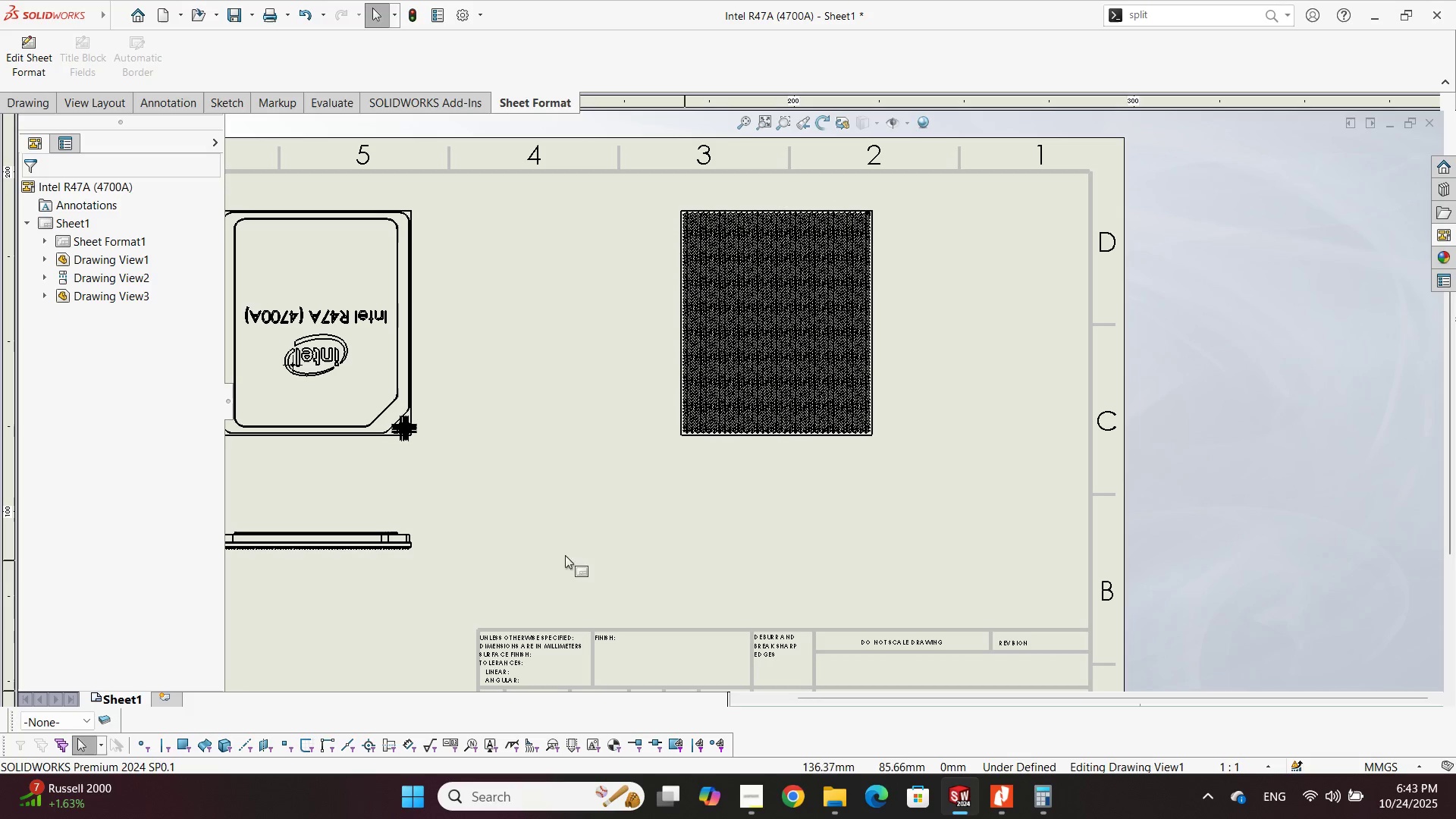 
scroll: coordinate [825, 391], scroll_direction: down, amount: 13.0
 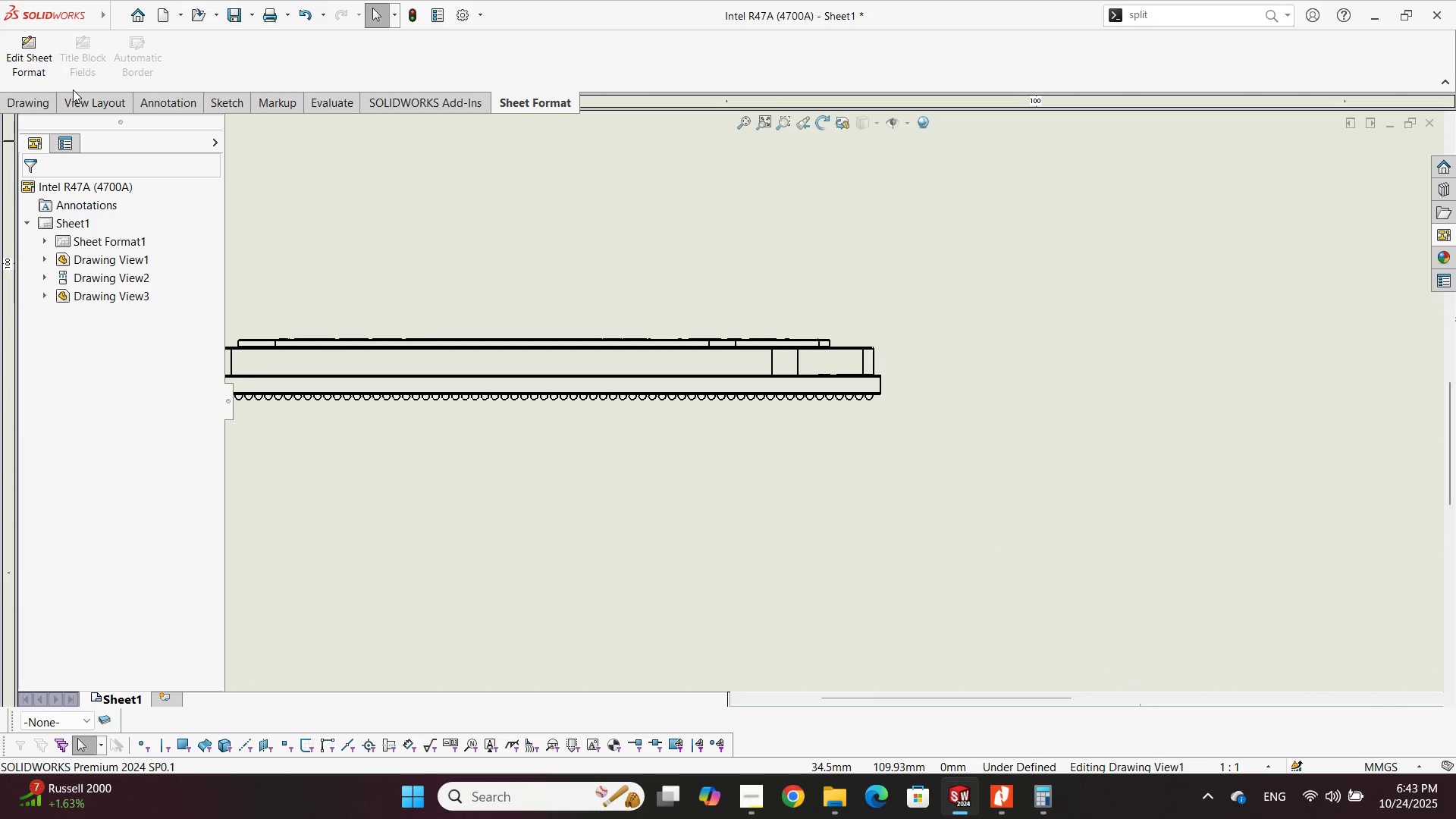 
left_click([46, 109])
 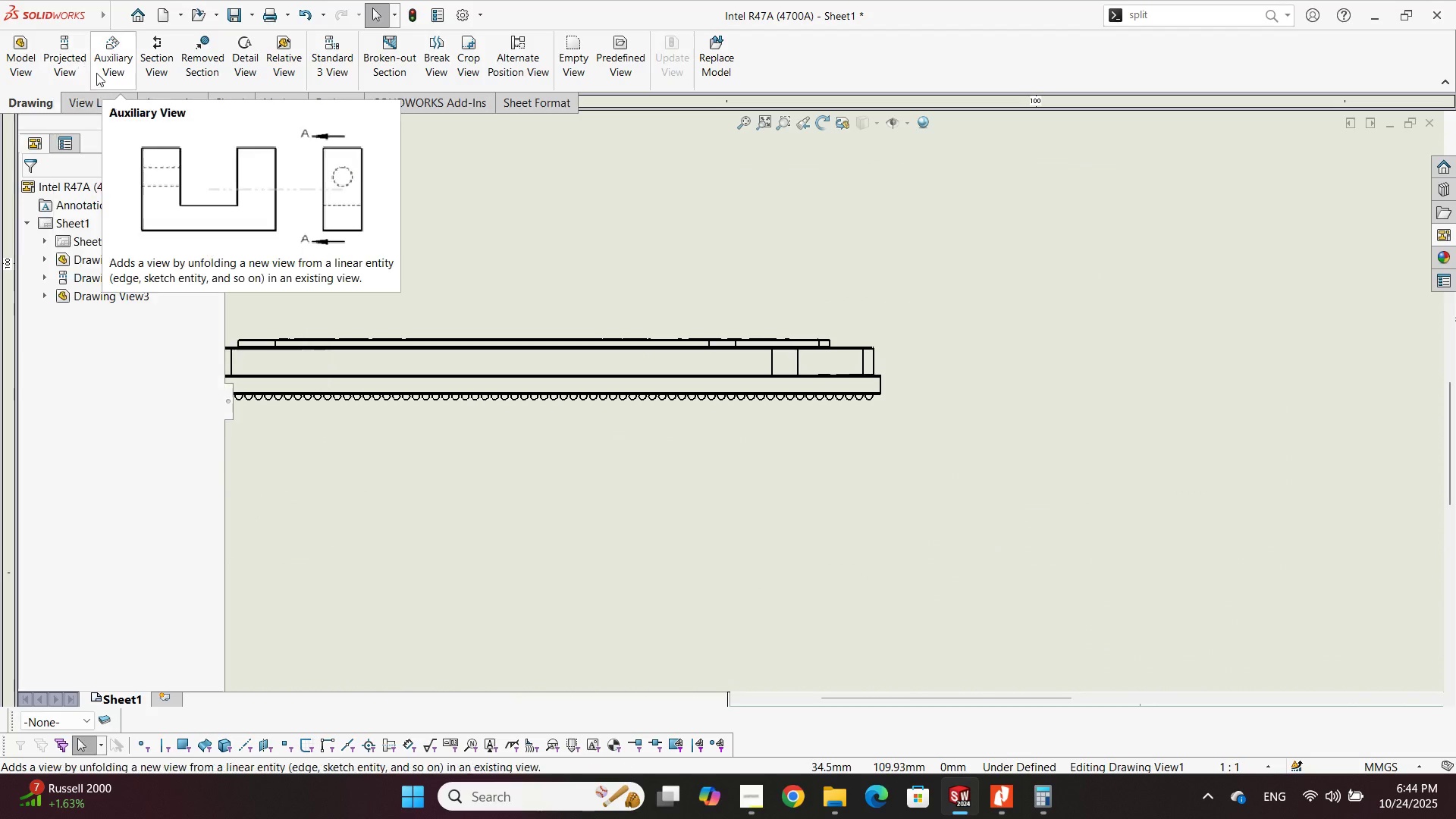 
left_click([247, 64])
 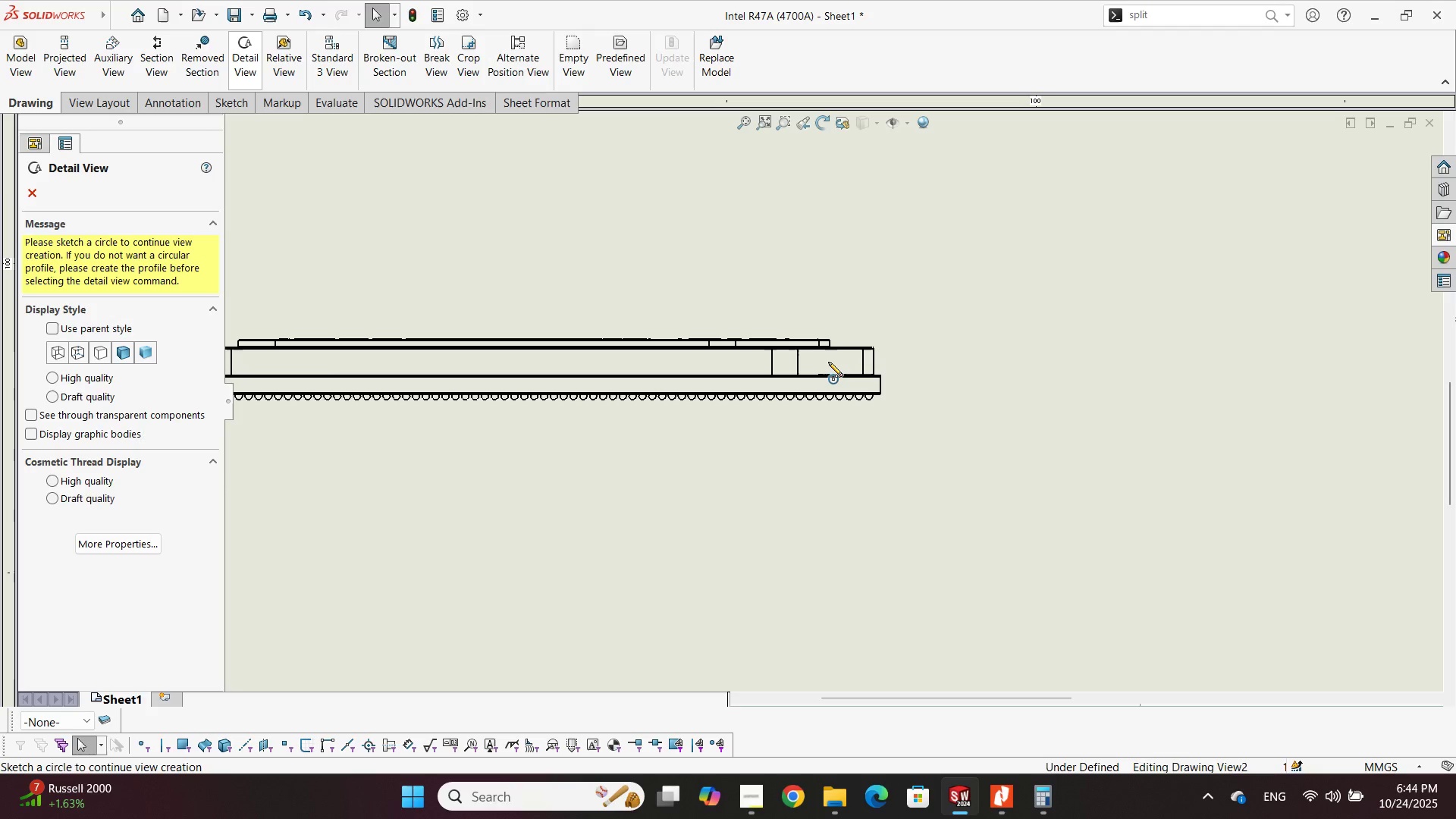 
left_click([826, 362])
 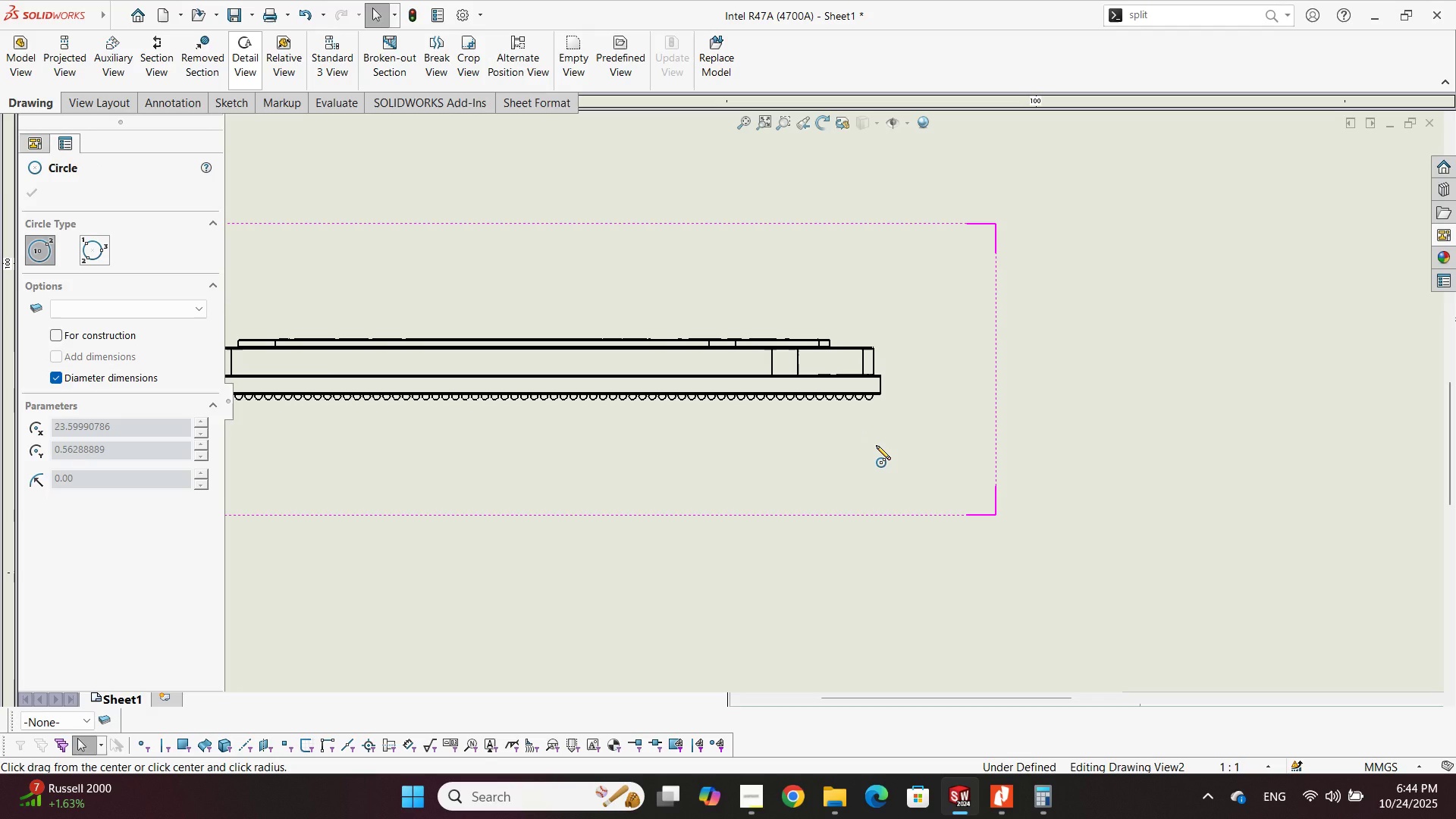 
wait(14.34)
 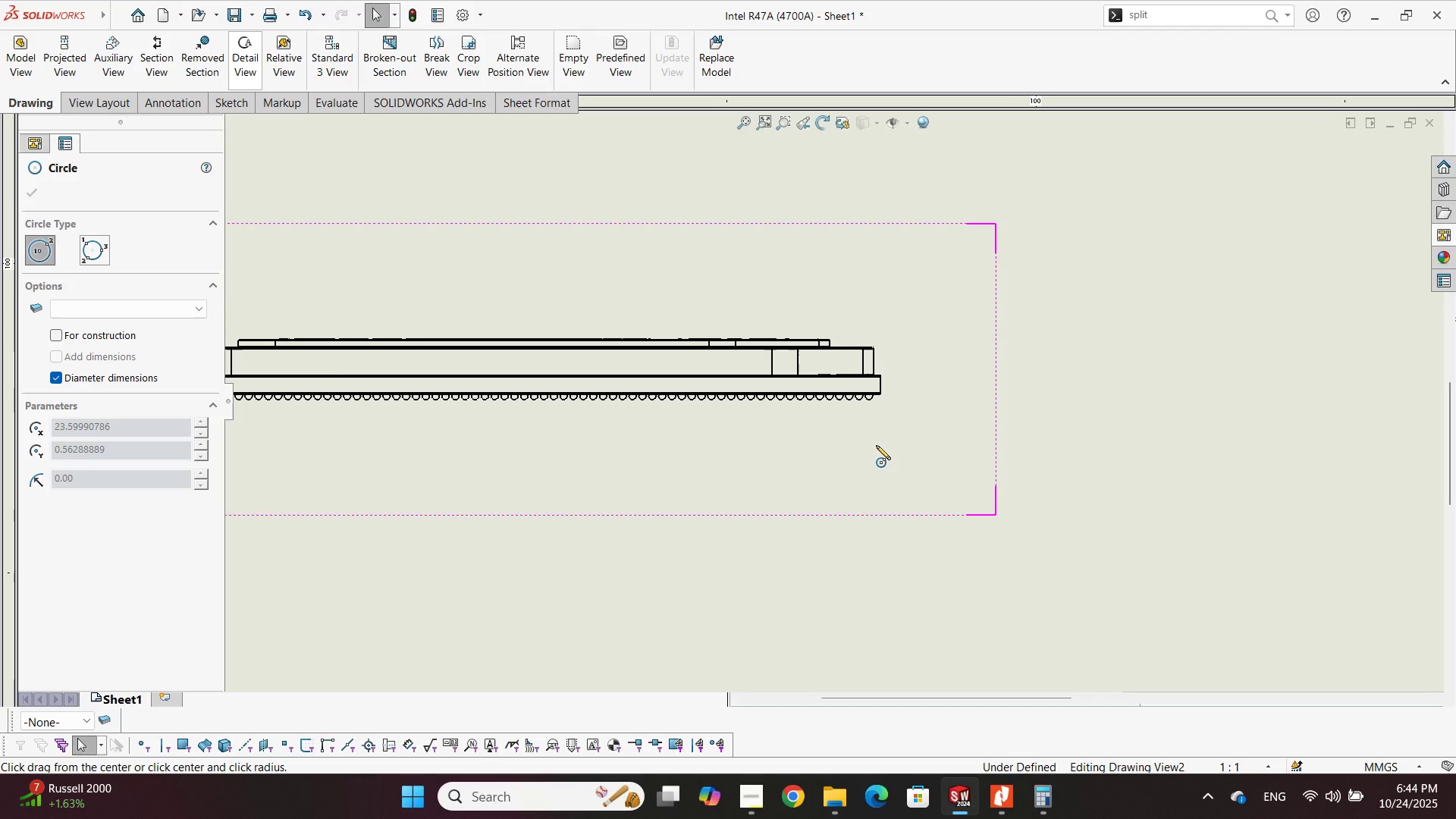 
left_click([879, 426])
 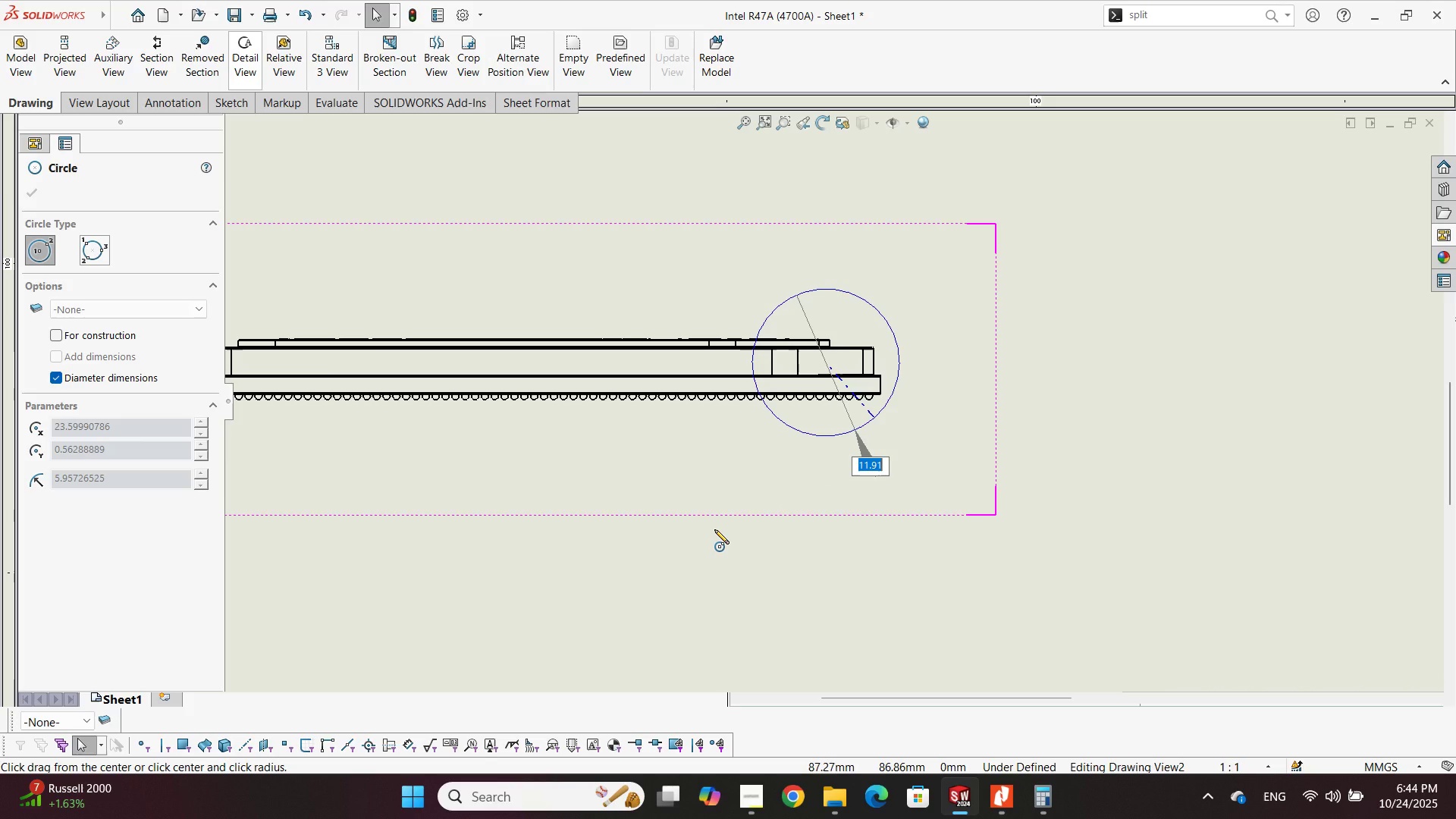 
wait(7.45)
 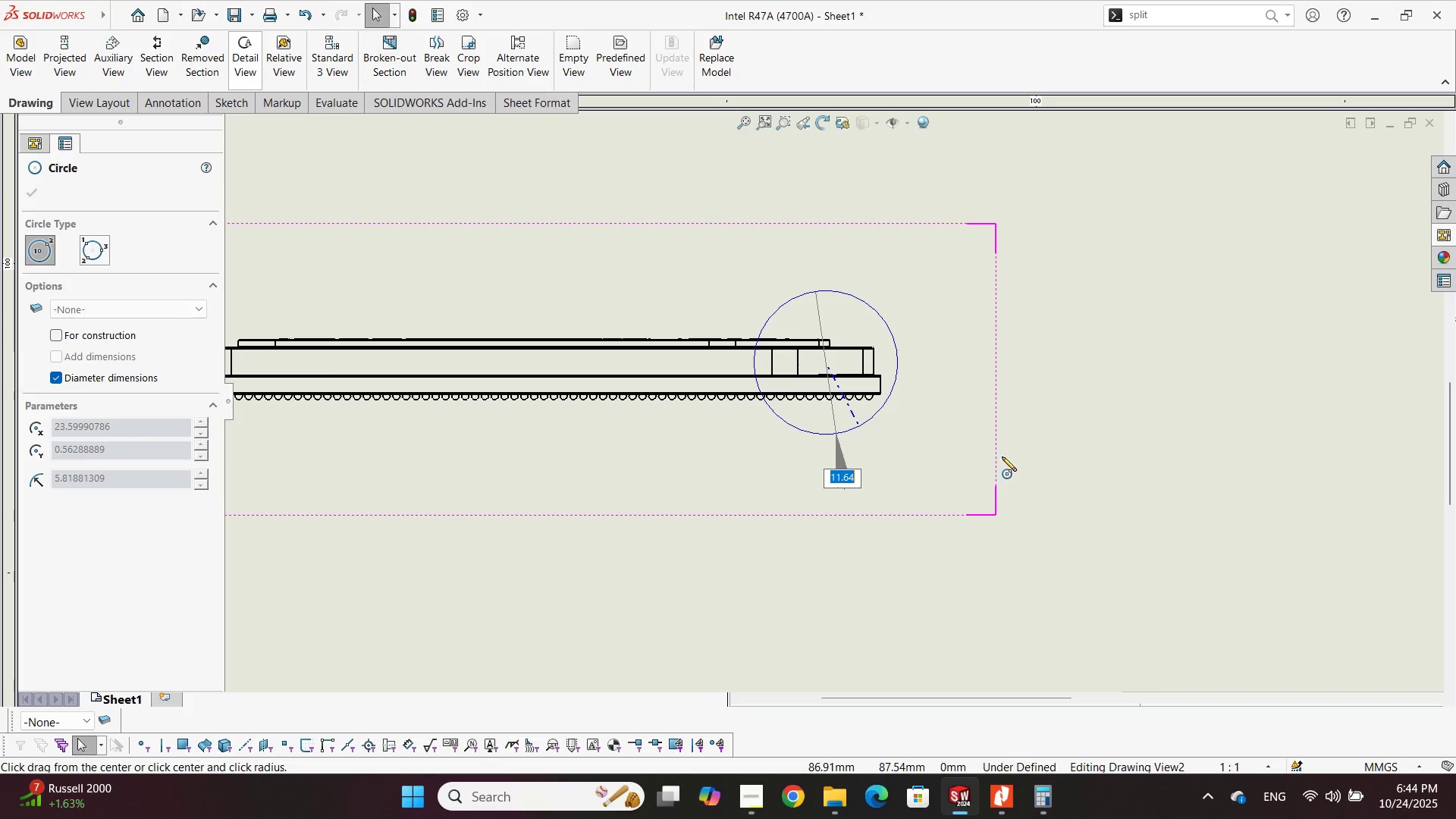 
scroll: coordinate [768, 514], scroll_direction: up, amount: 3.0
 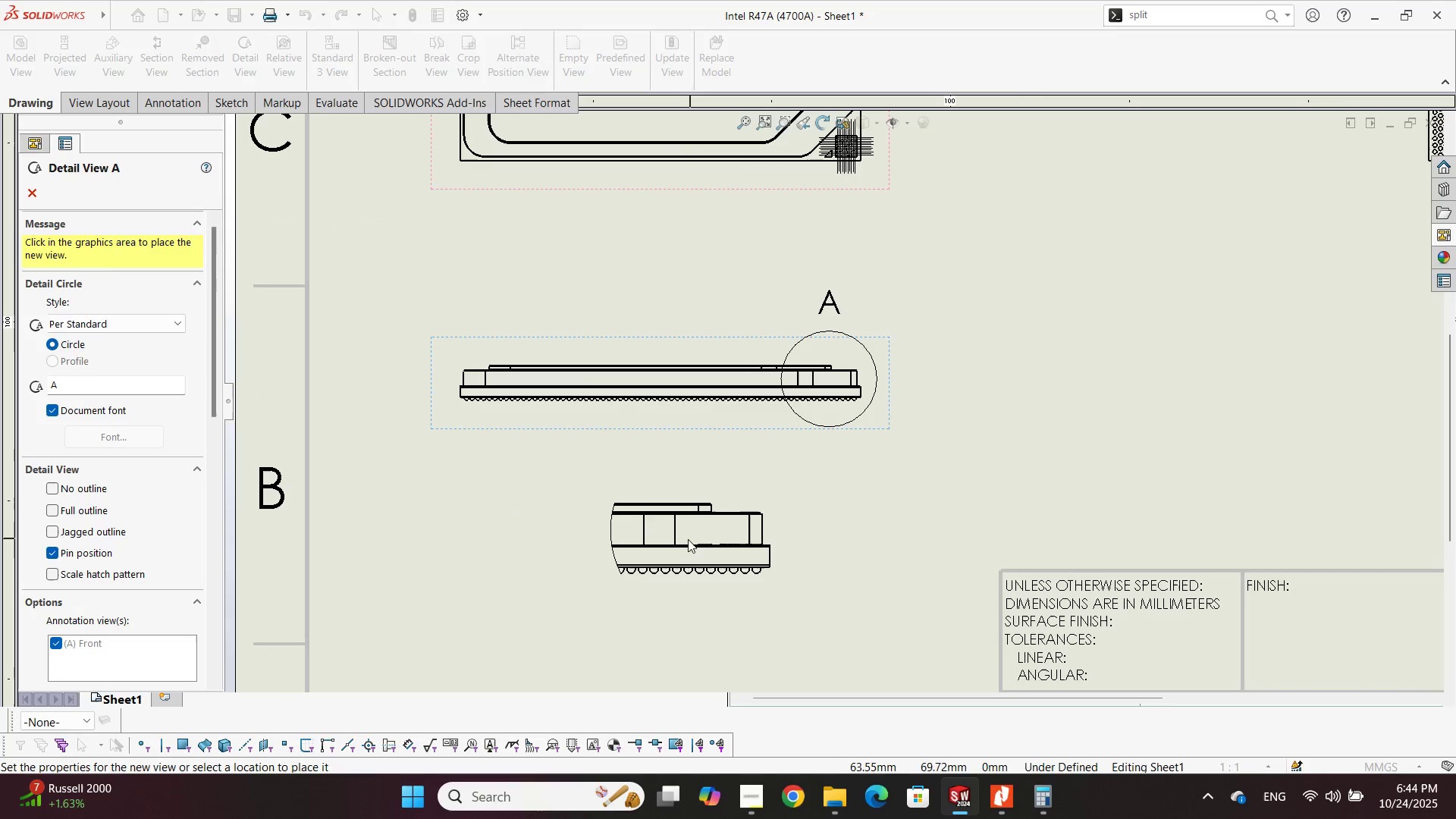 
left_click([682, 540])
 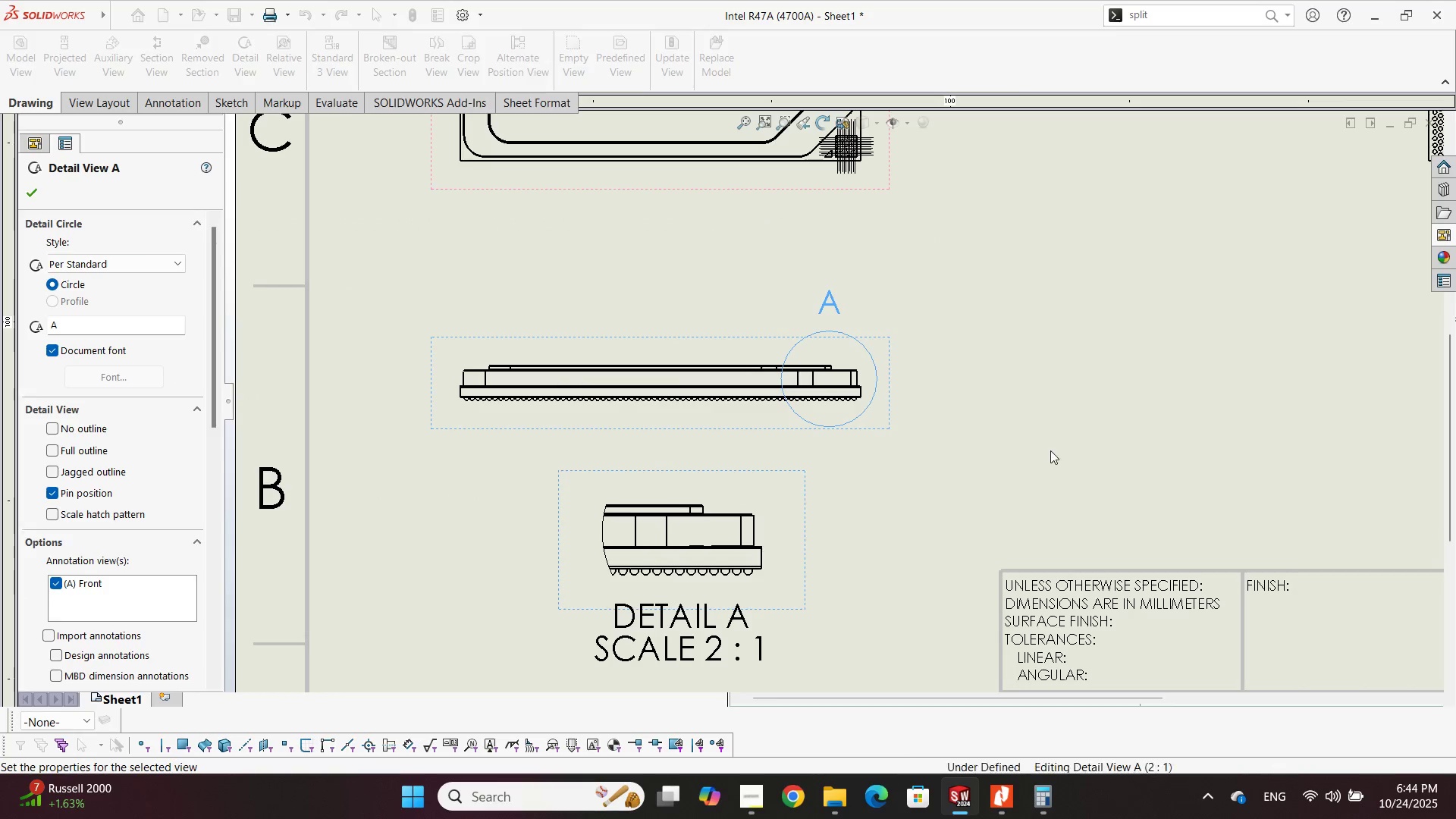 
scroll: coordinate [885, 274], scroll_direction: up, amount: 5.0
 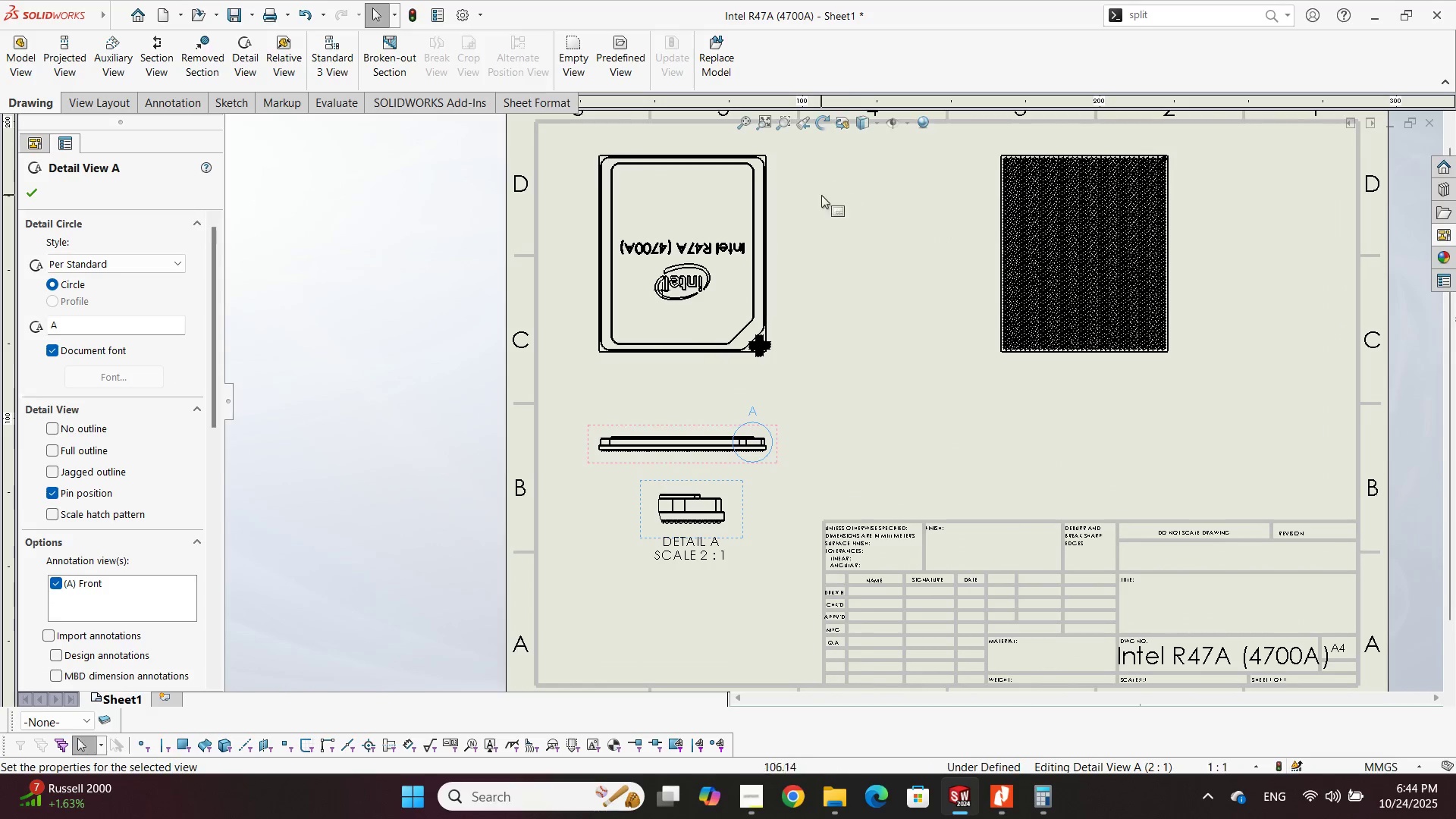 
scroll: coordinate [610, 264], scroll_direction: down, amount: 12.0
 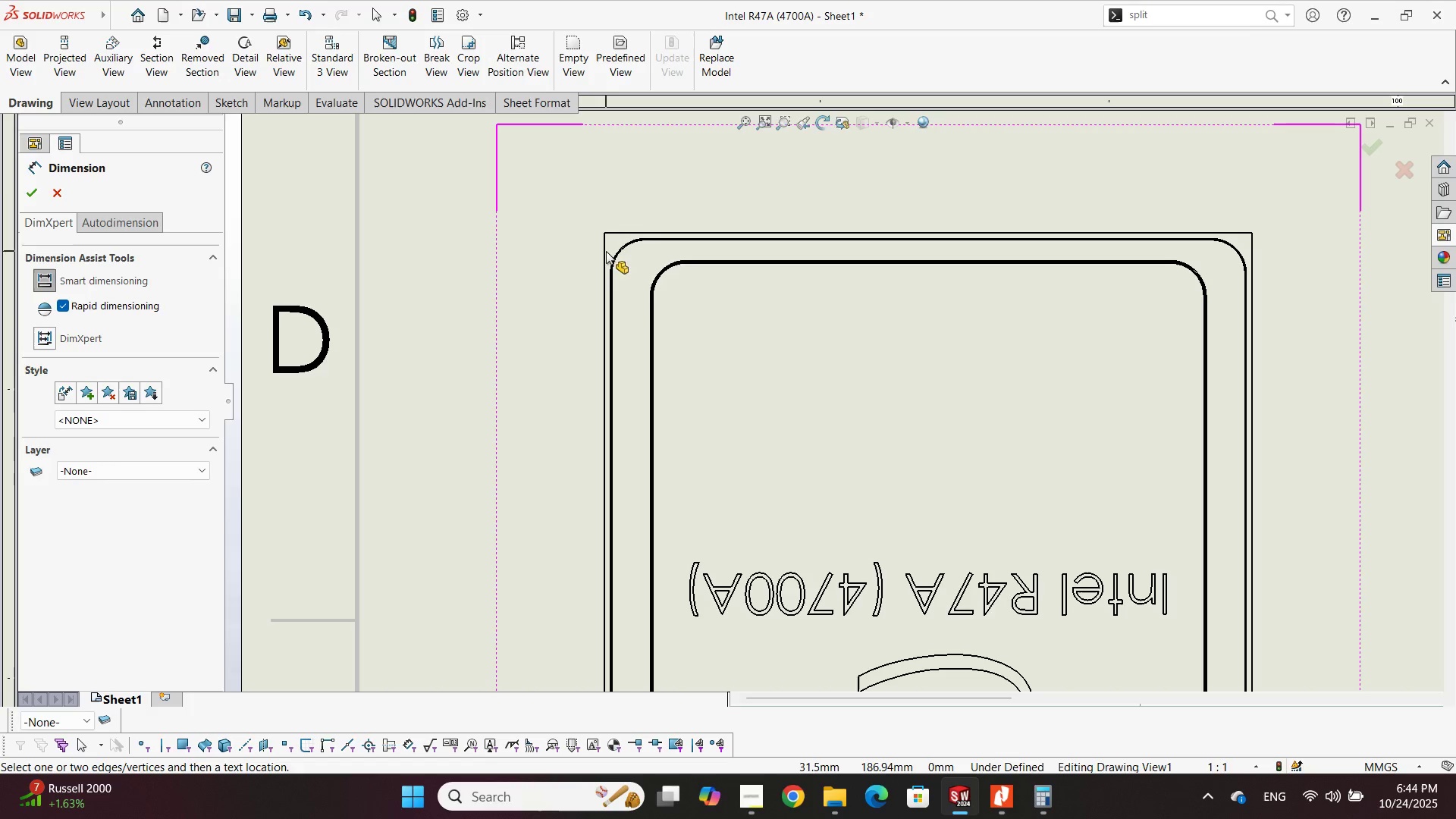 
left_click([606, 251])
 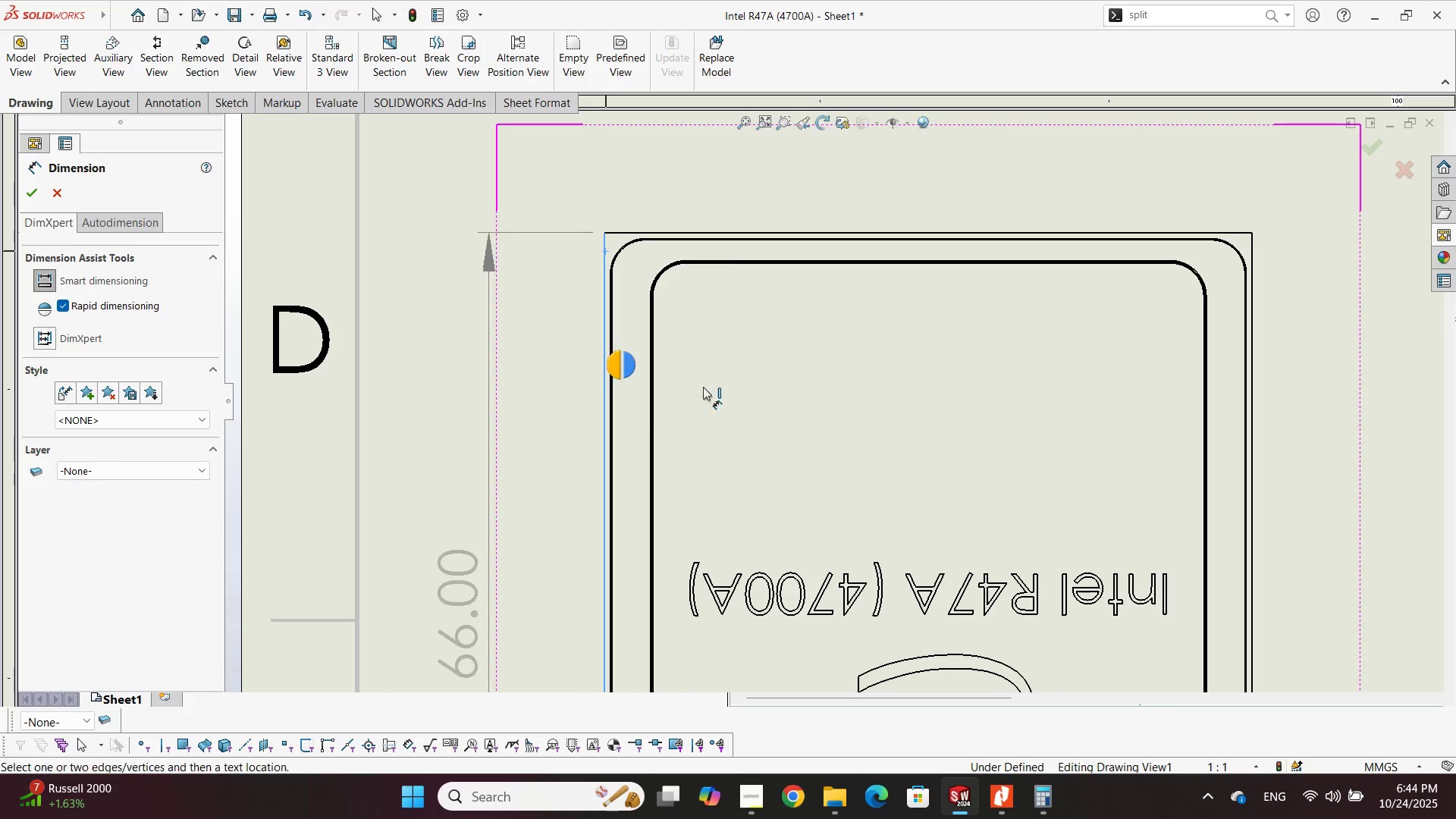 
scroll: coordinate [730, 485], scroll_direction: up, amount: 2.0
 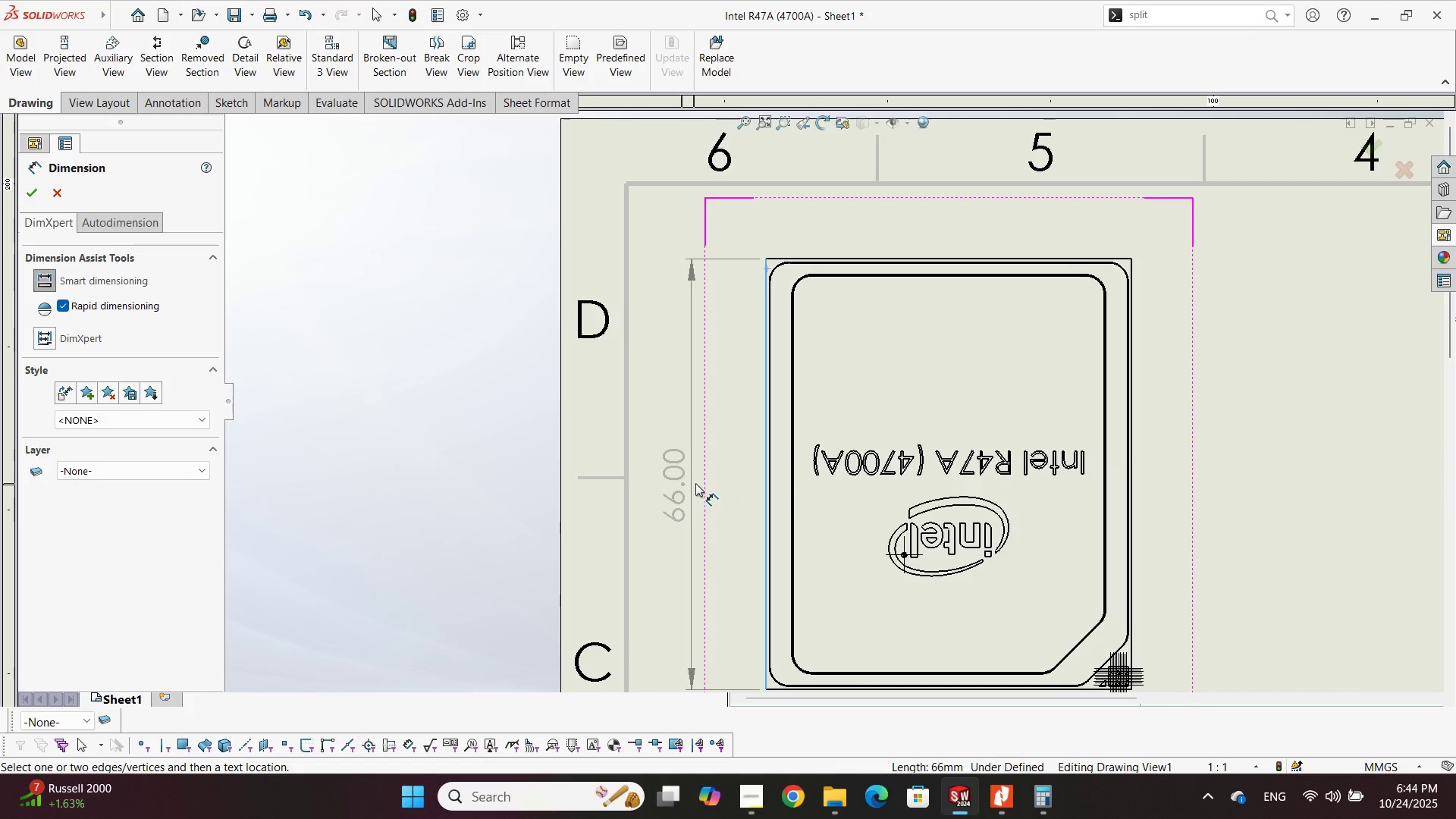 
left_click([695, 479])